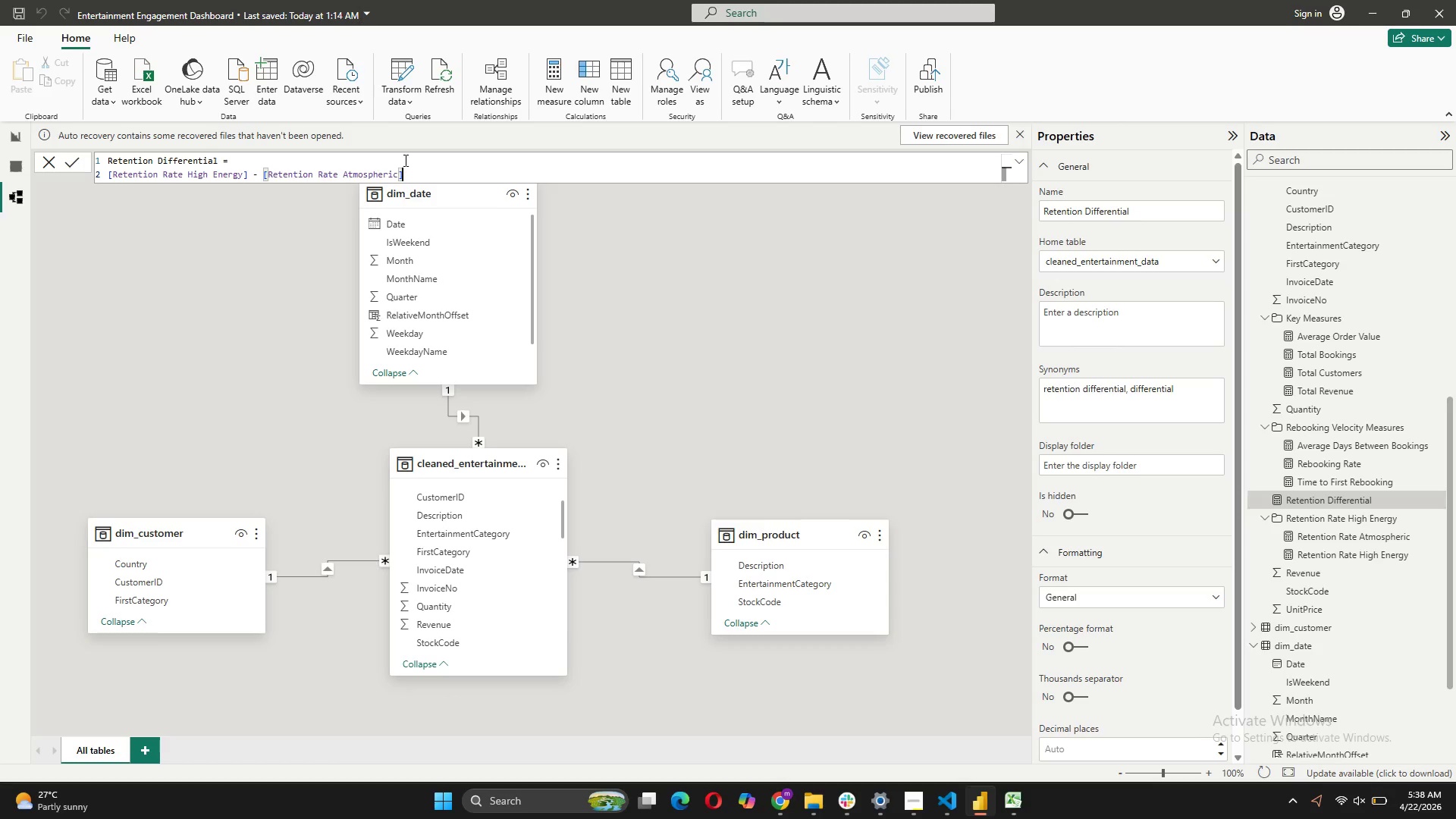 
wait(7.3)
 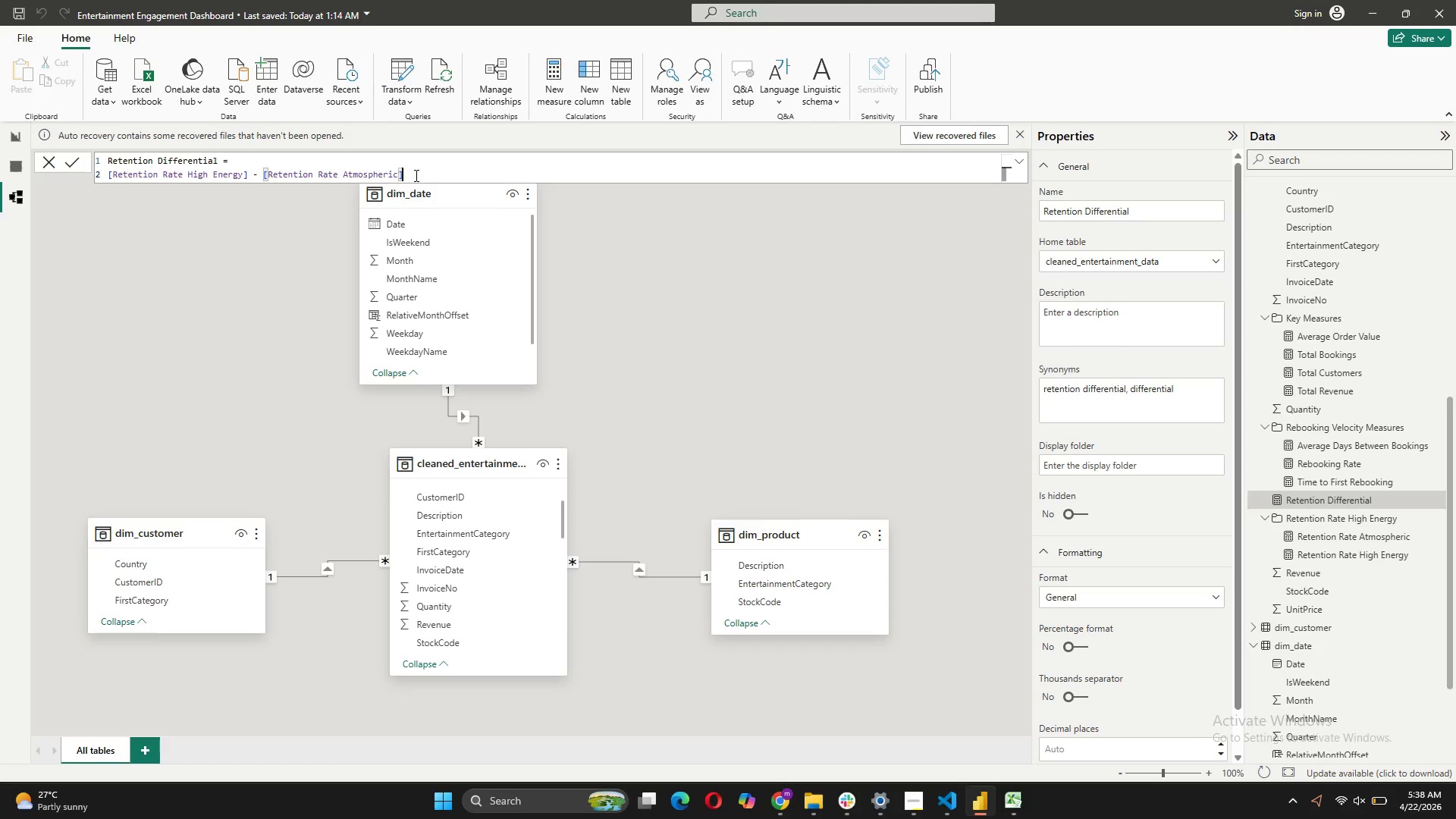 
left_click([83, 164])
 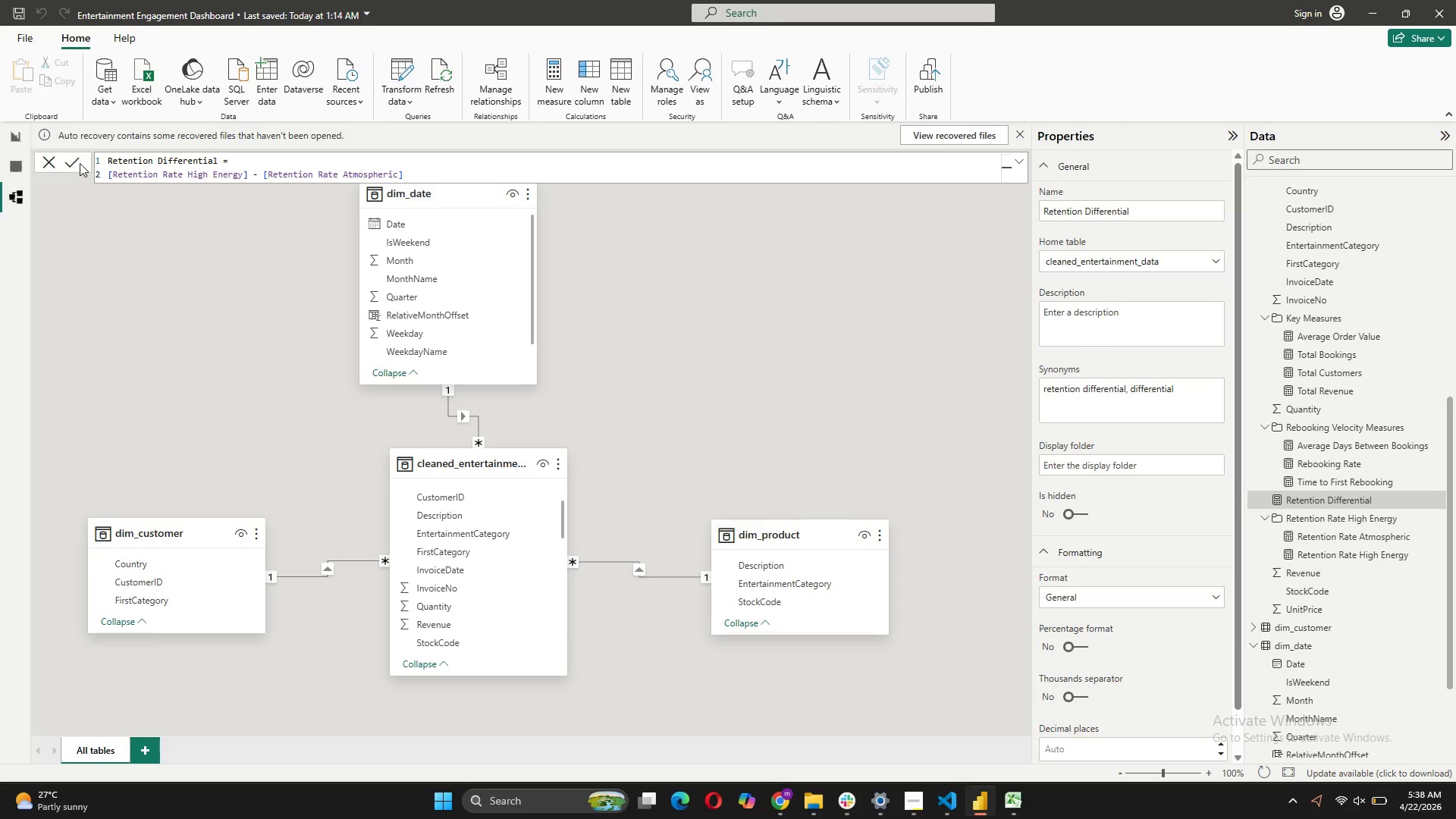 
left_click([77, 163])
 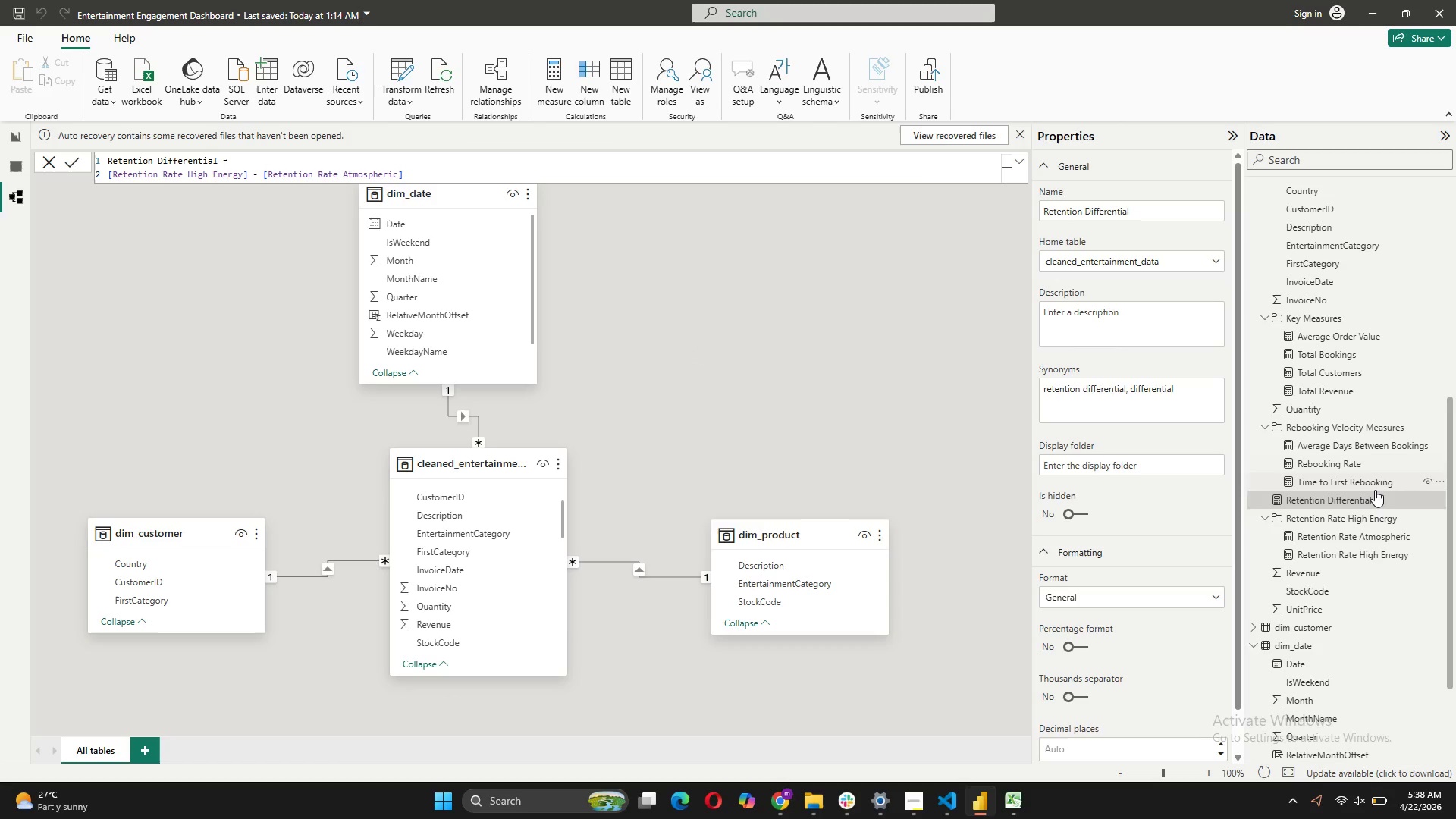 
left_click_drag(start_coordinate=[1369, 502], to_coordinate=[1354, 522])
 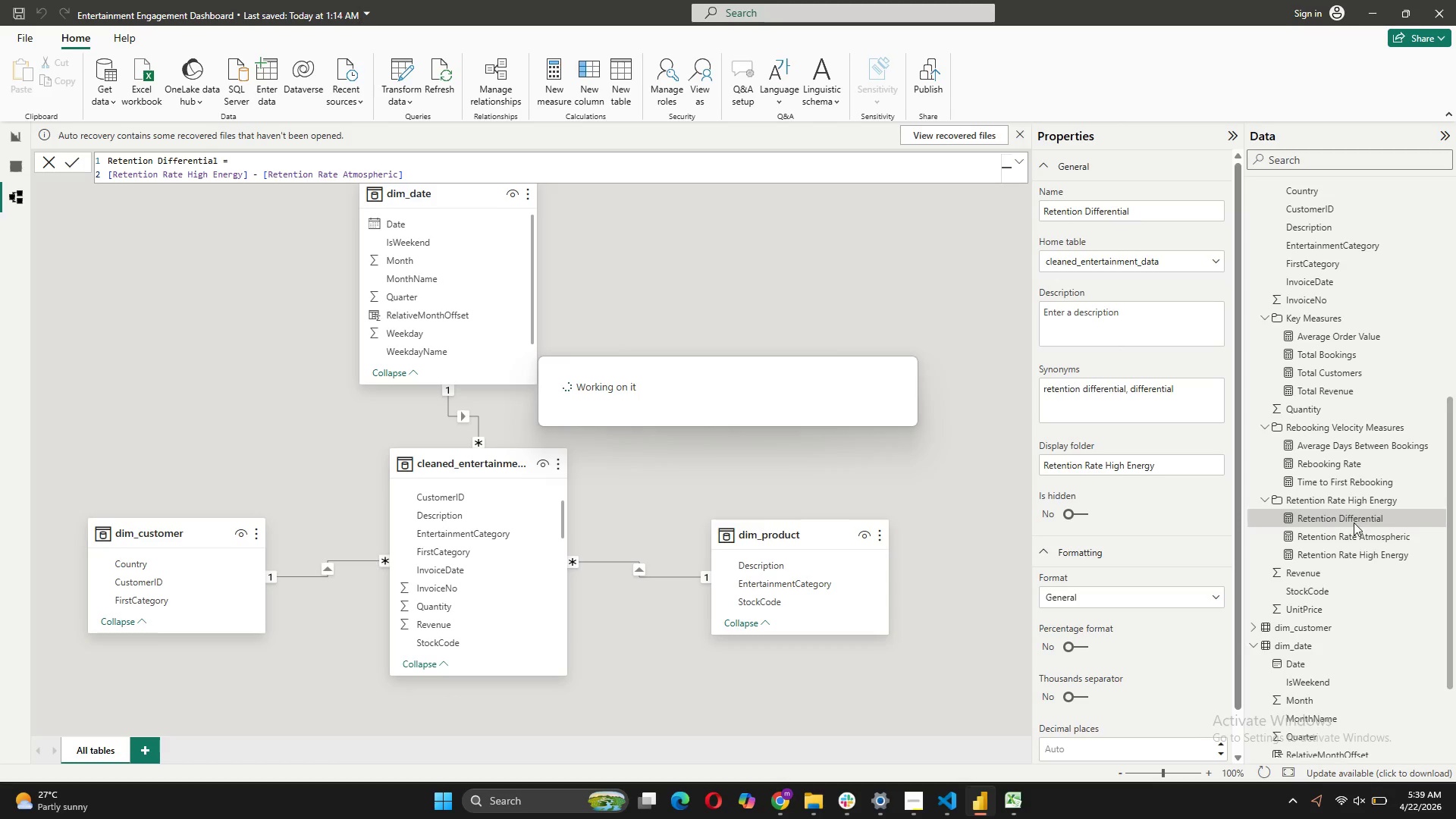 
mouse_move([1103, 438])
 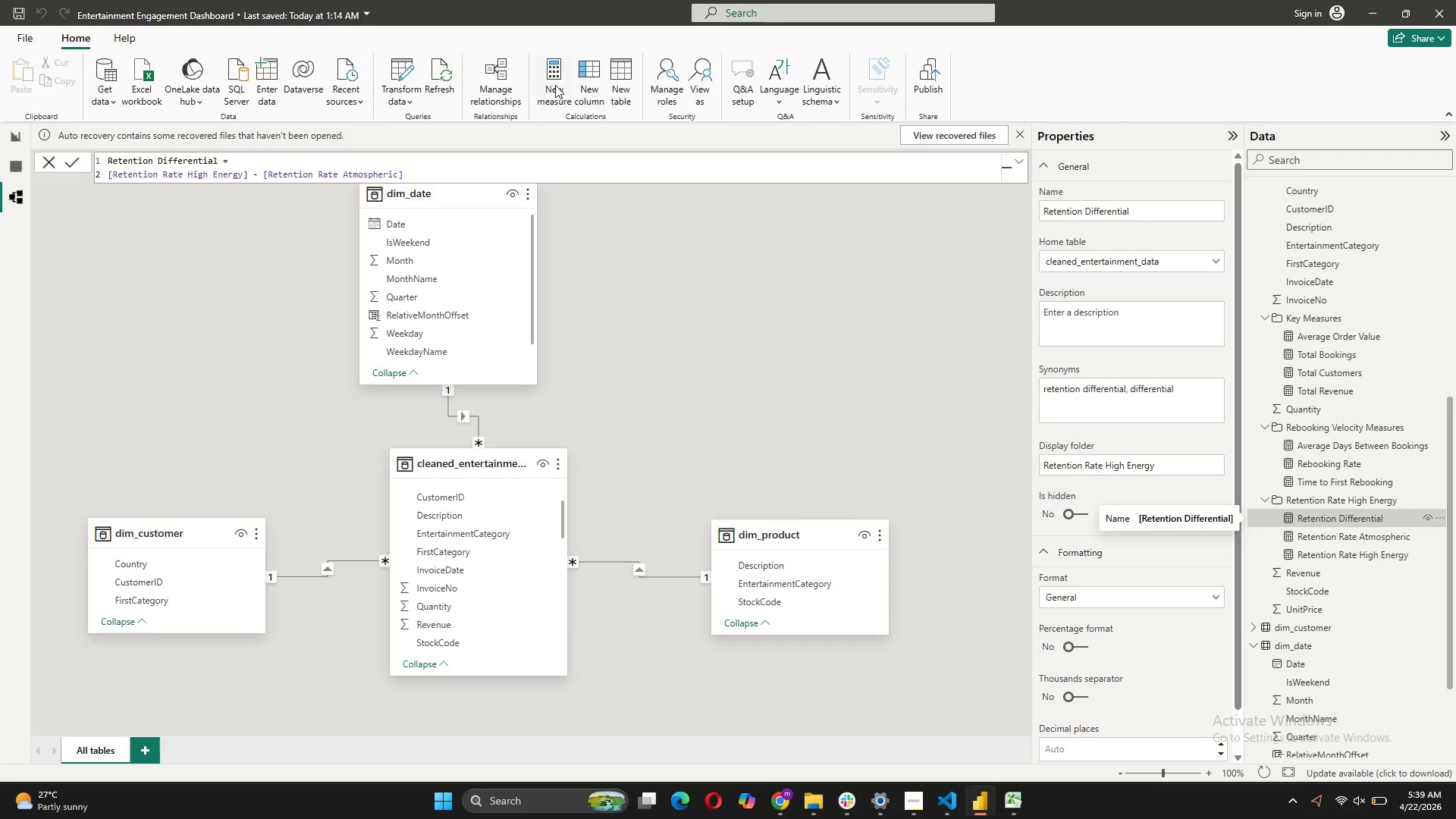 
left_click([555, 85])
 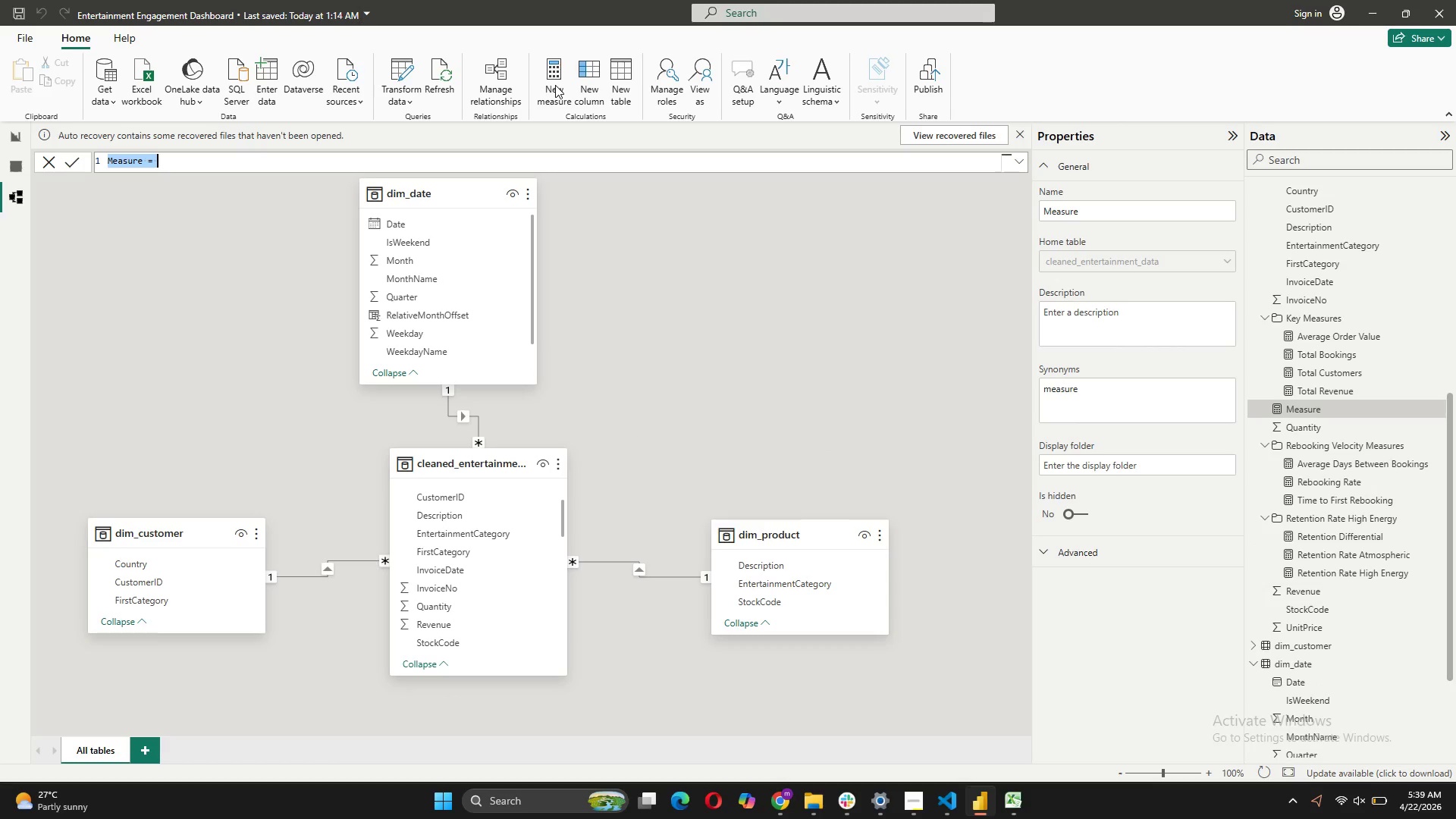 
type(CLV High Energy =)
 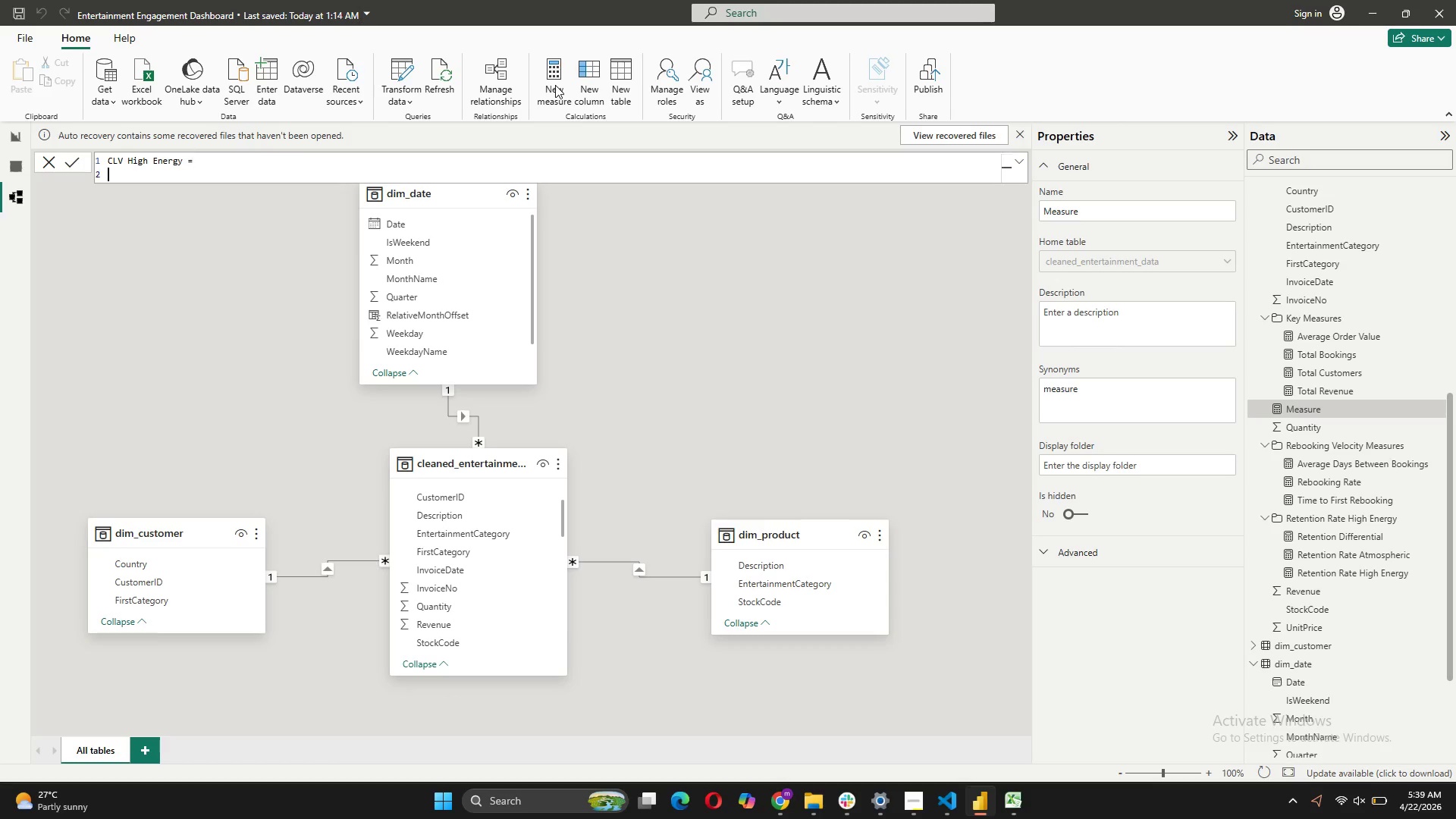 
key(Shift+Enter)
 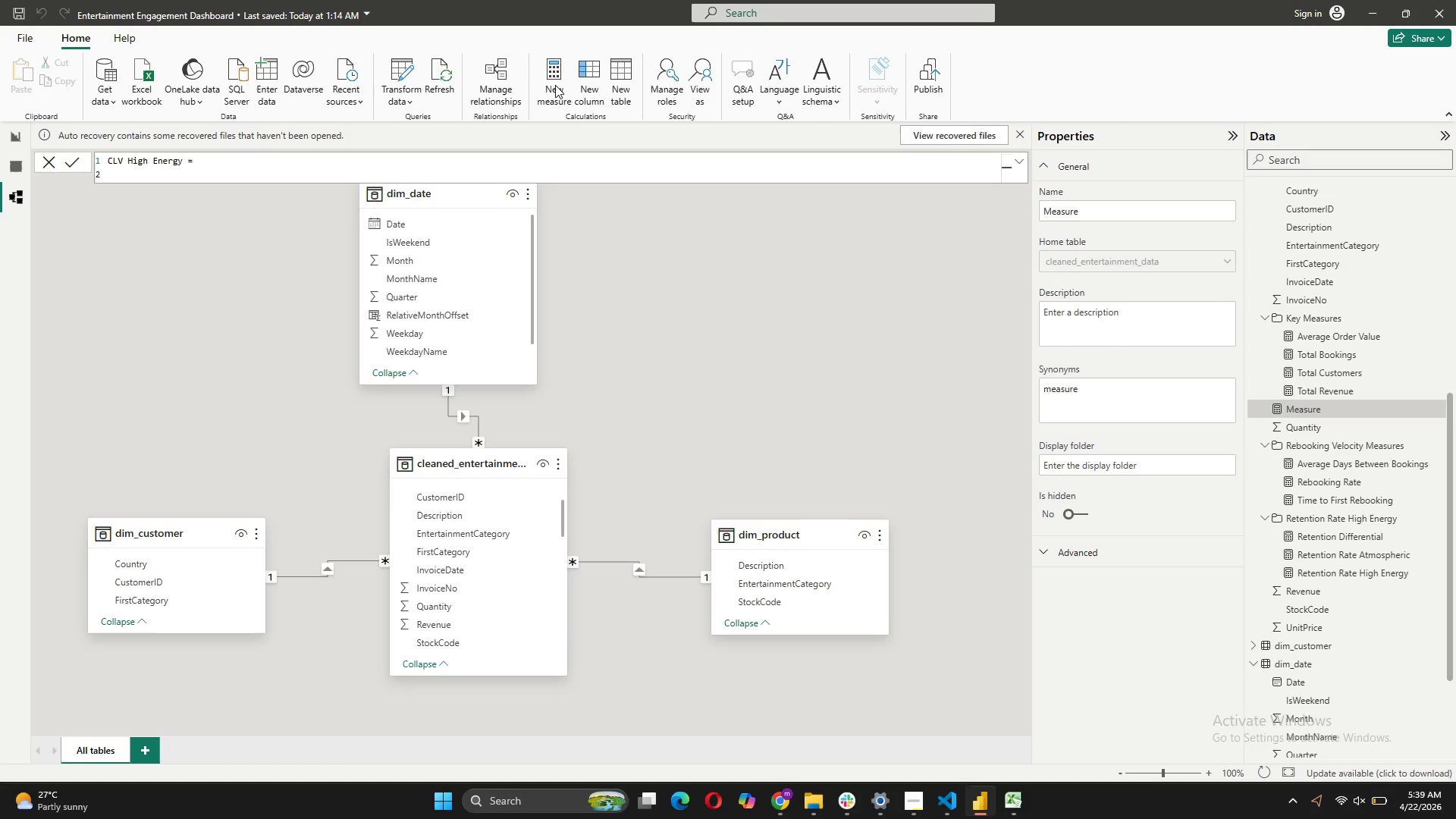 
type(CALCULATE())
 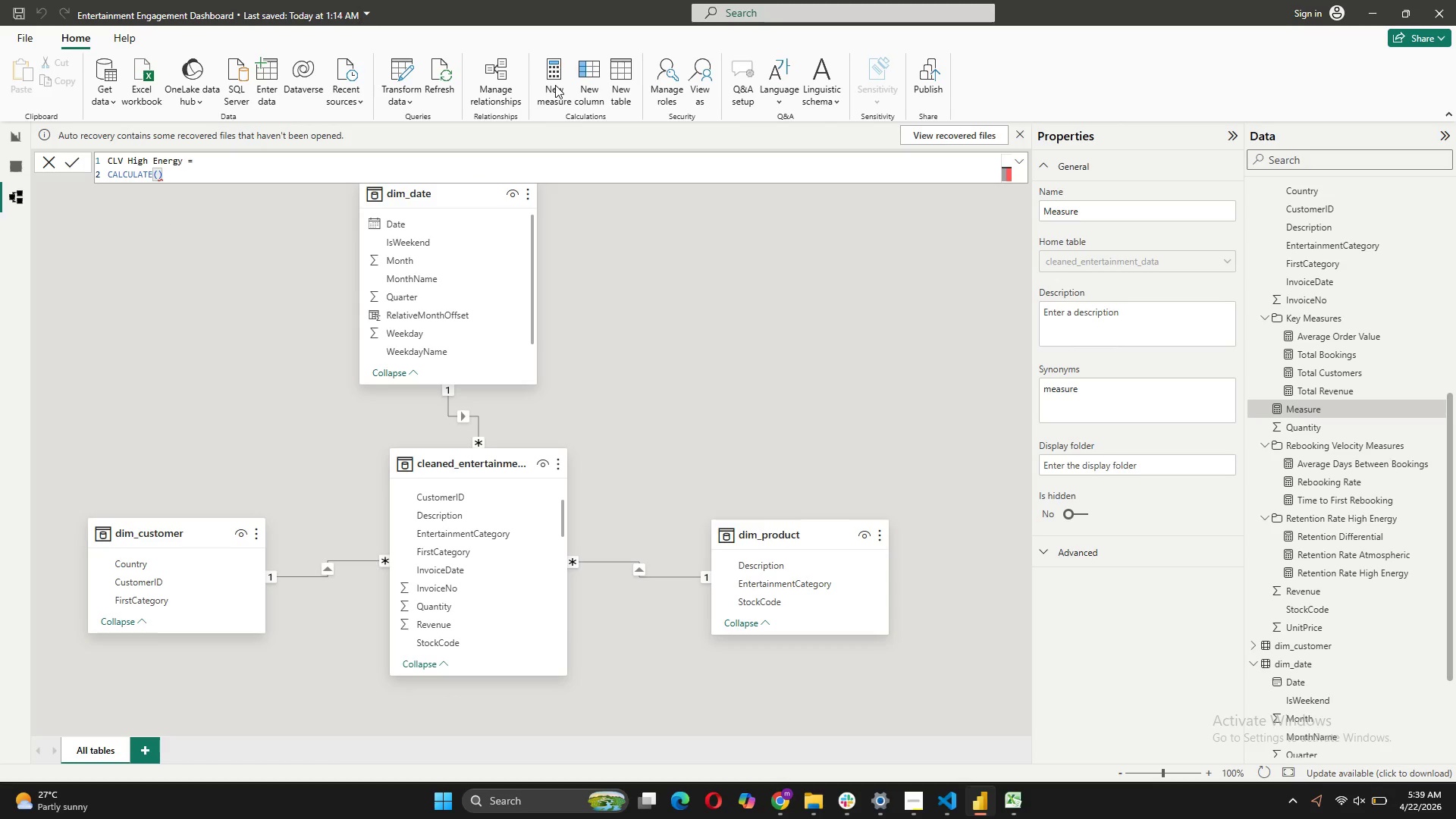 
key(ArrowLeft)
 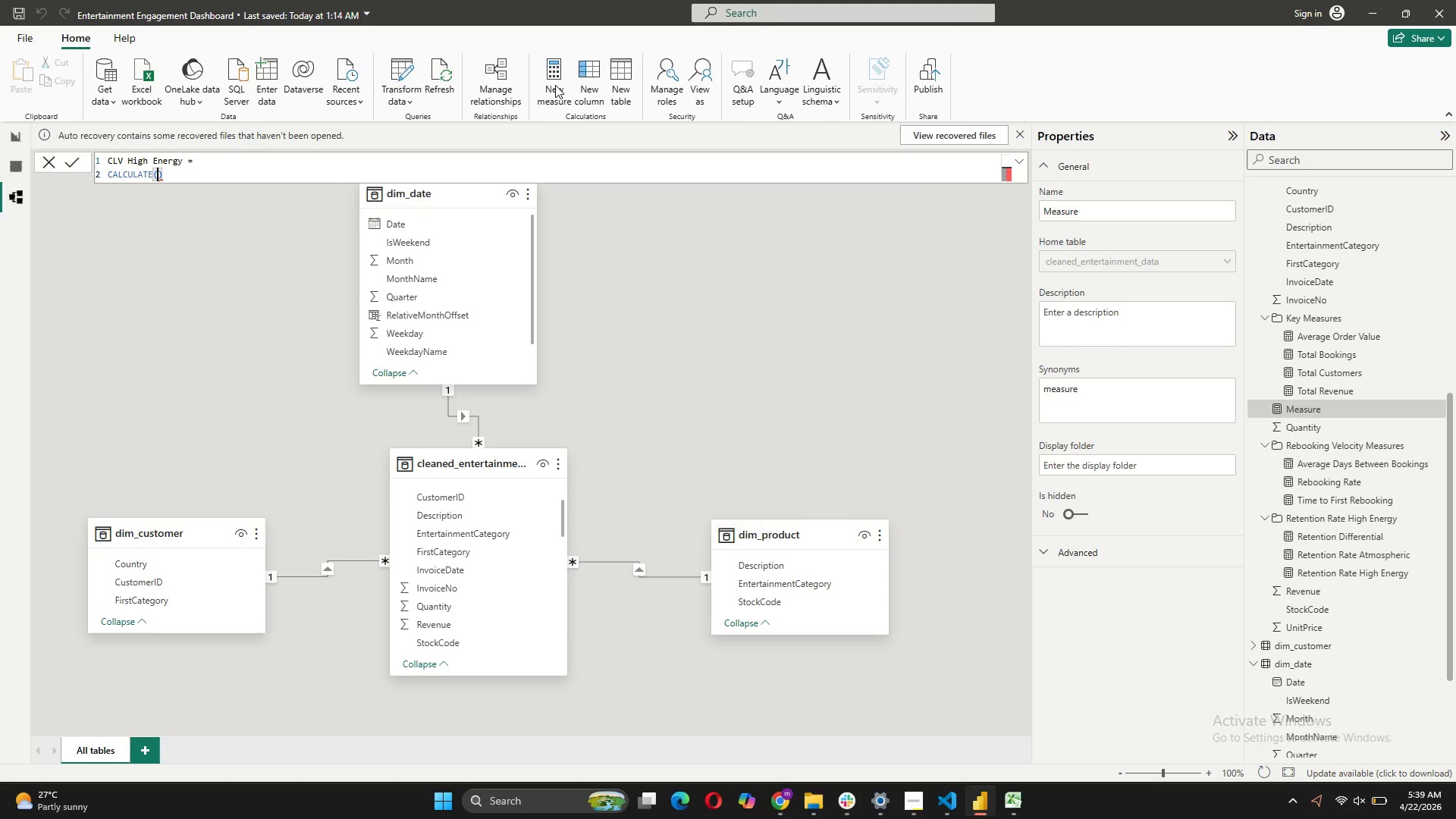 
key(Shift+ShiftRight)
 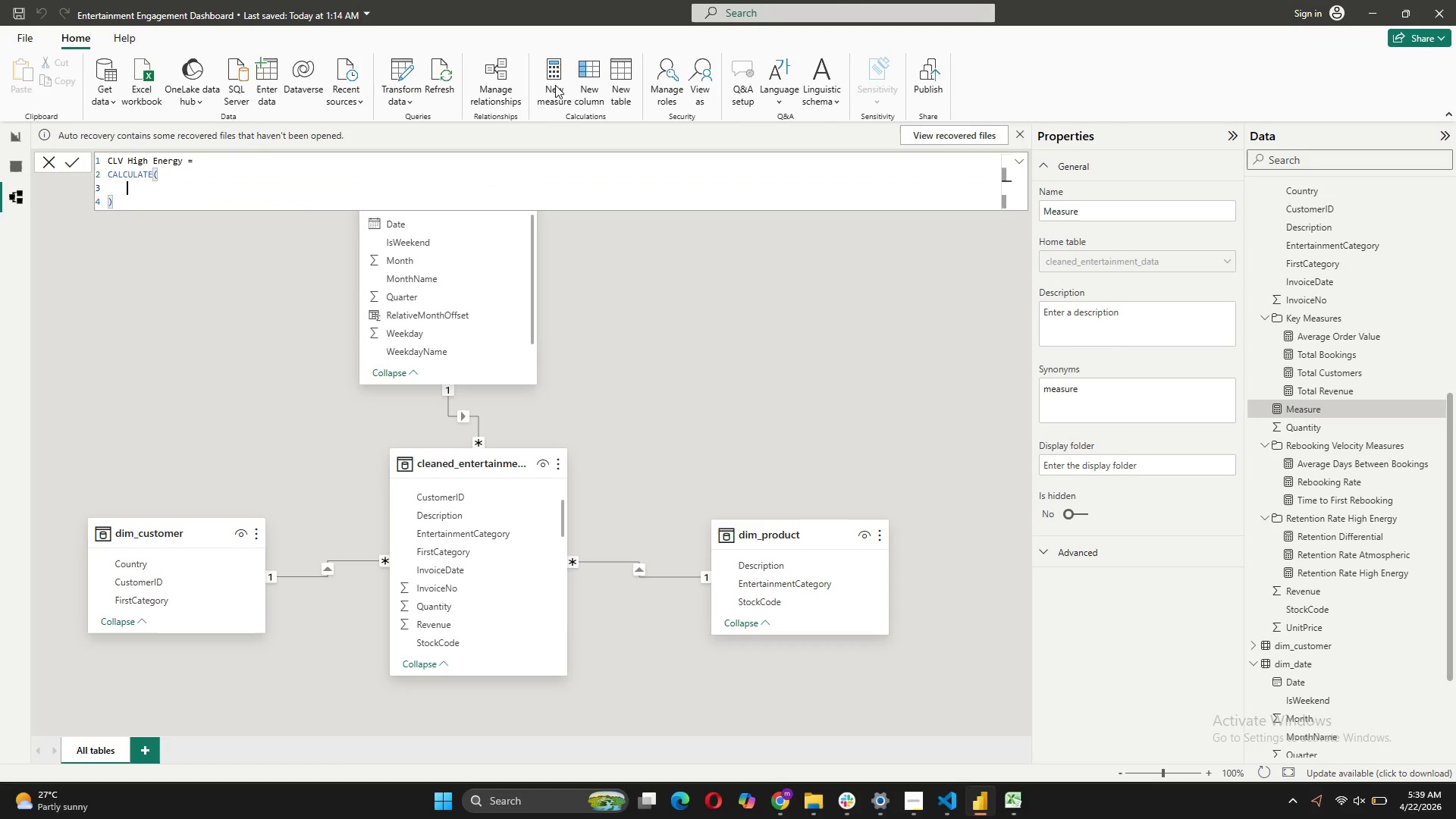 
key(Shift+Enter)
 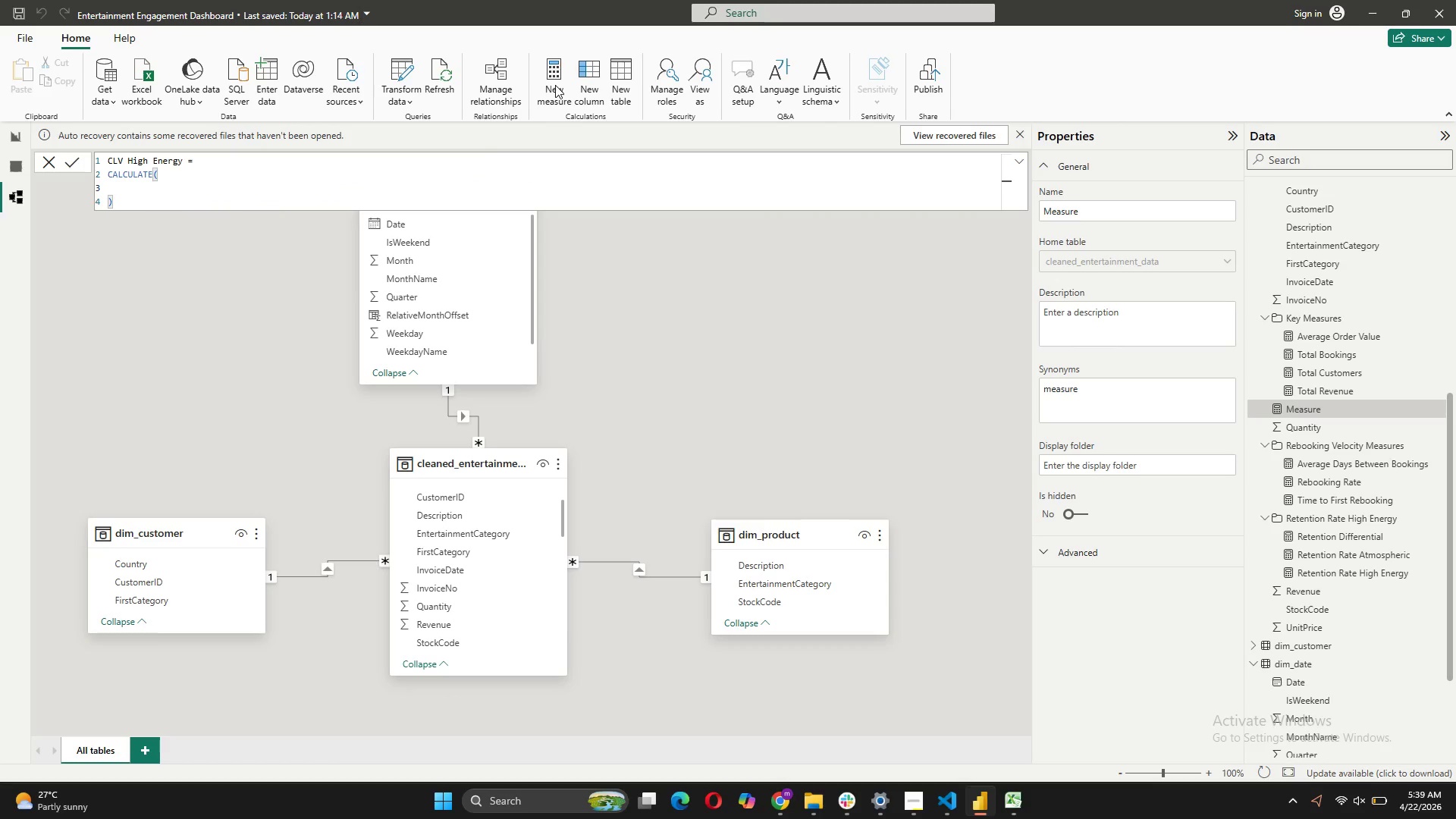 
key(BracketLeft)
 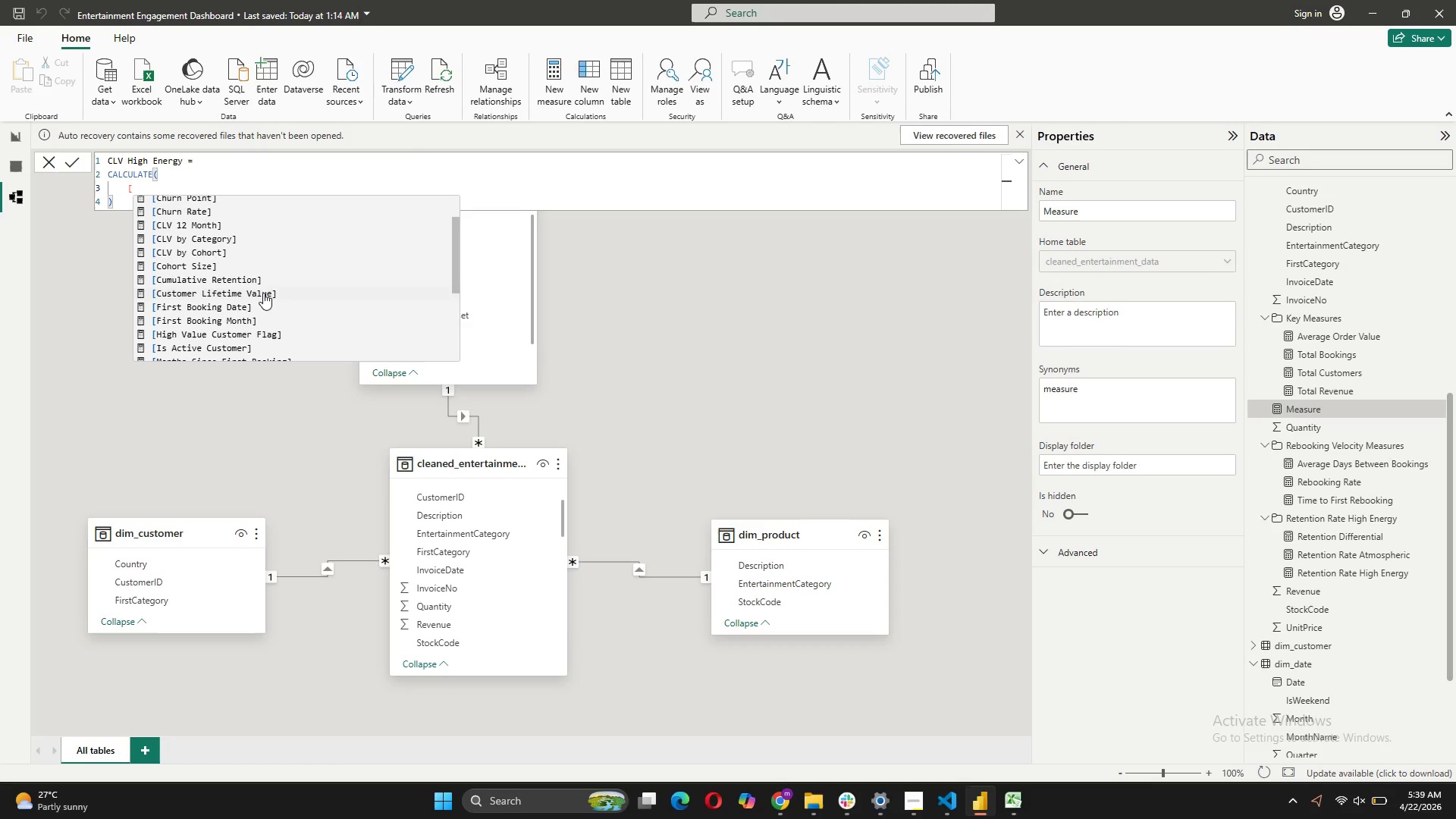 
wait(7.77)
 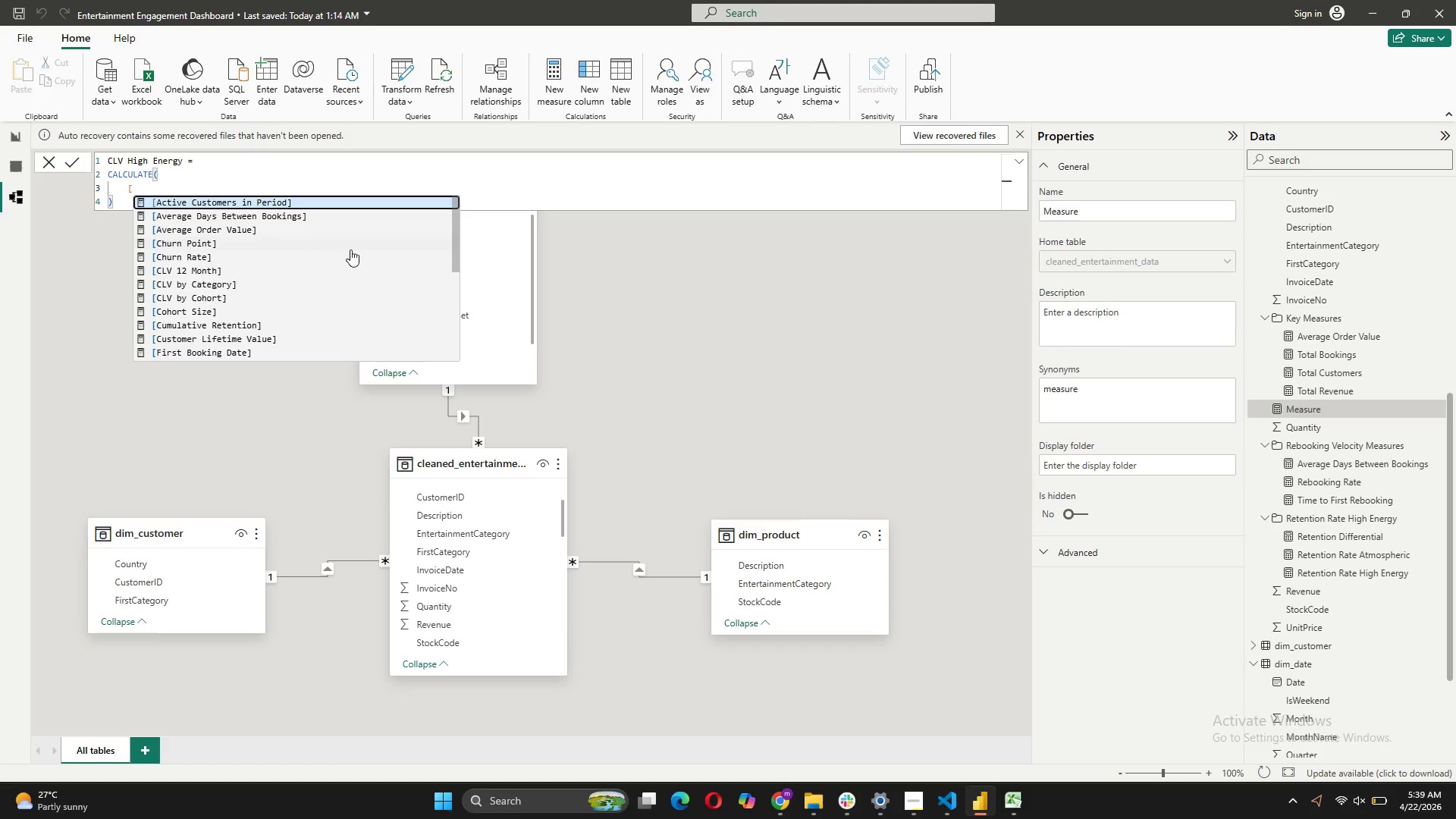 
left_click([249, 285])
 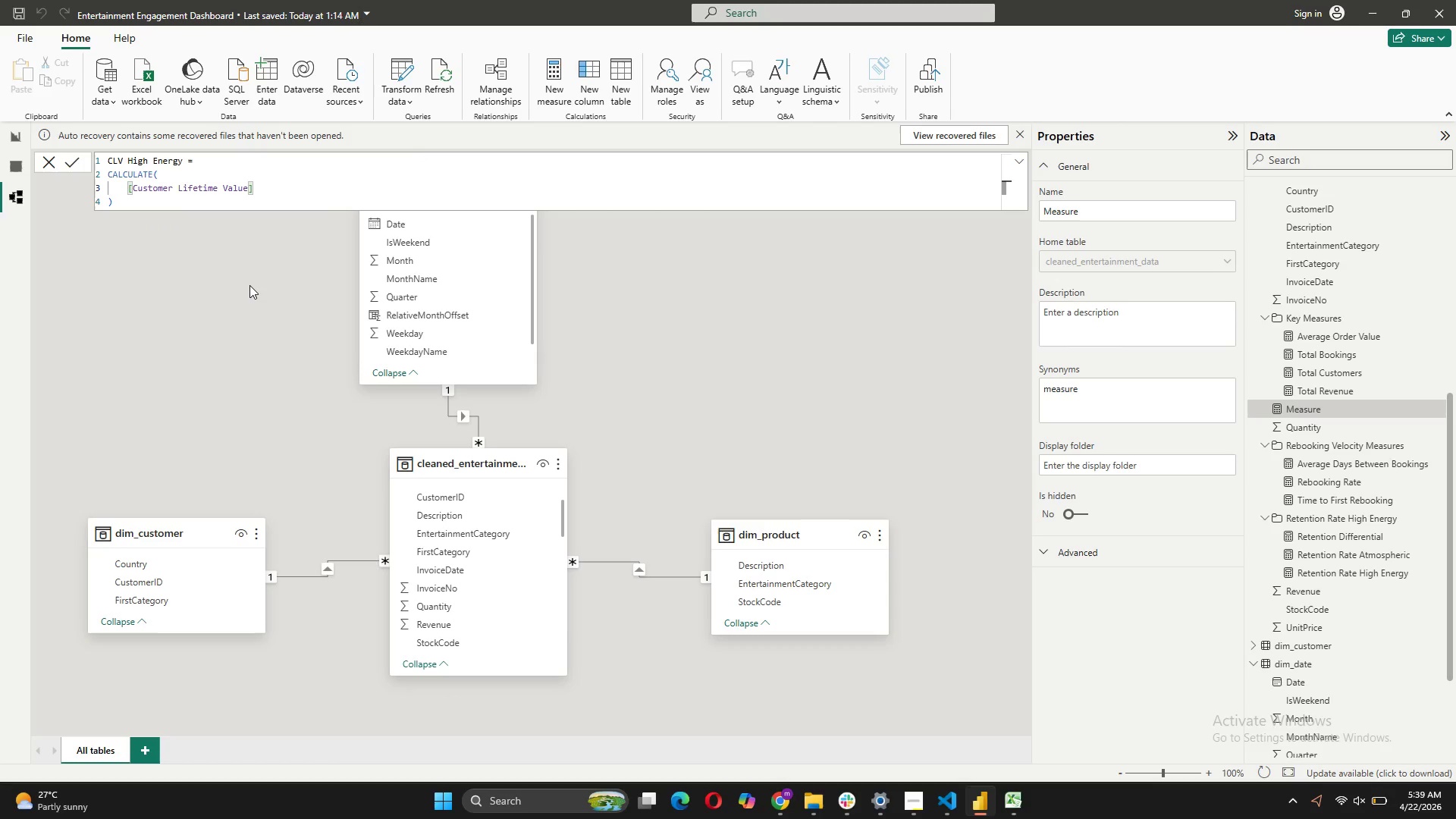 
key(Comma)
 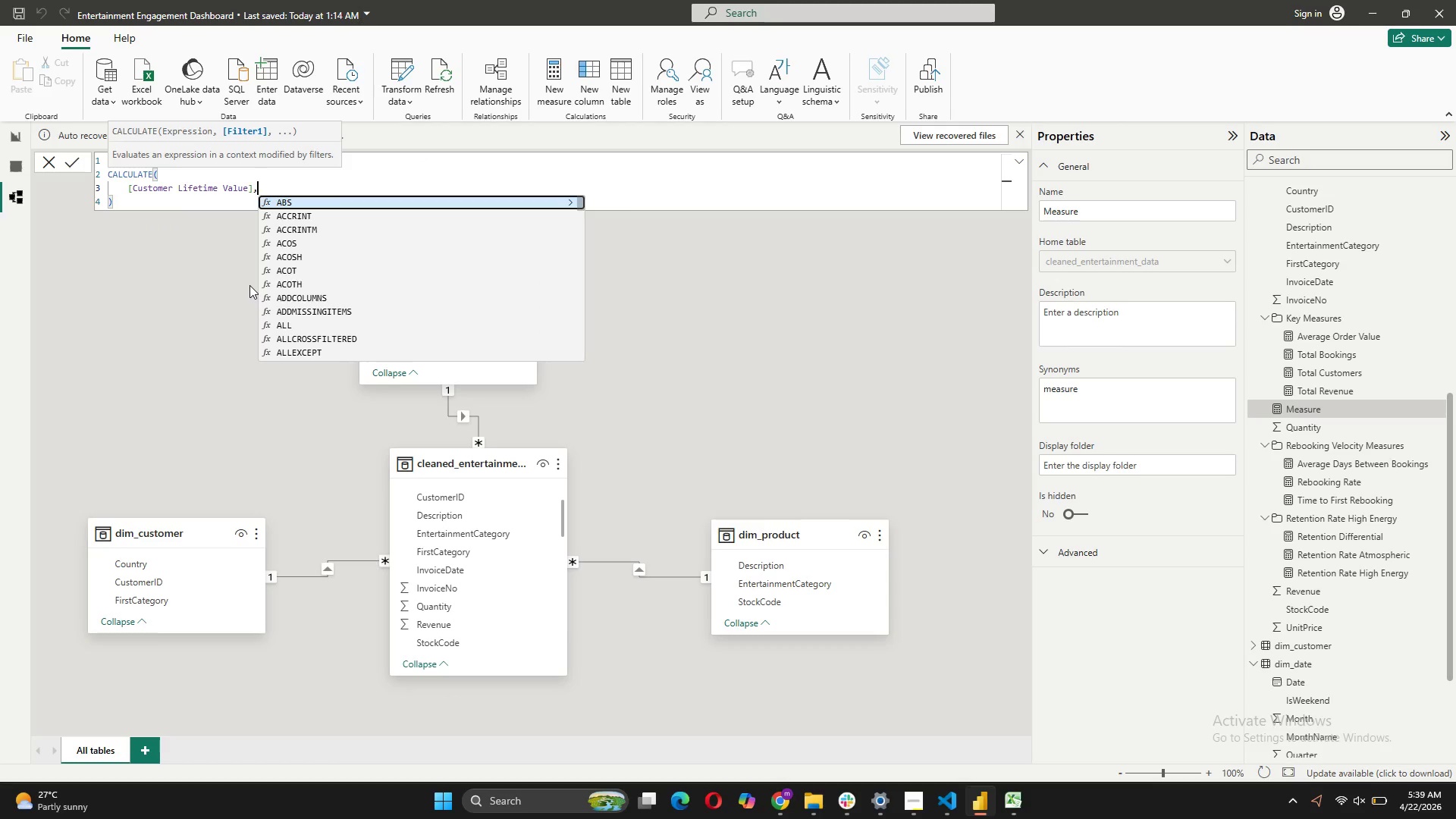 
key(Shift+ShiftRight)
 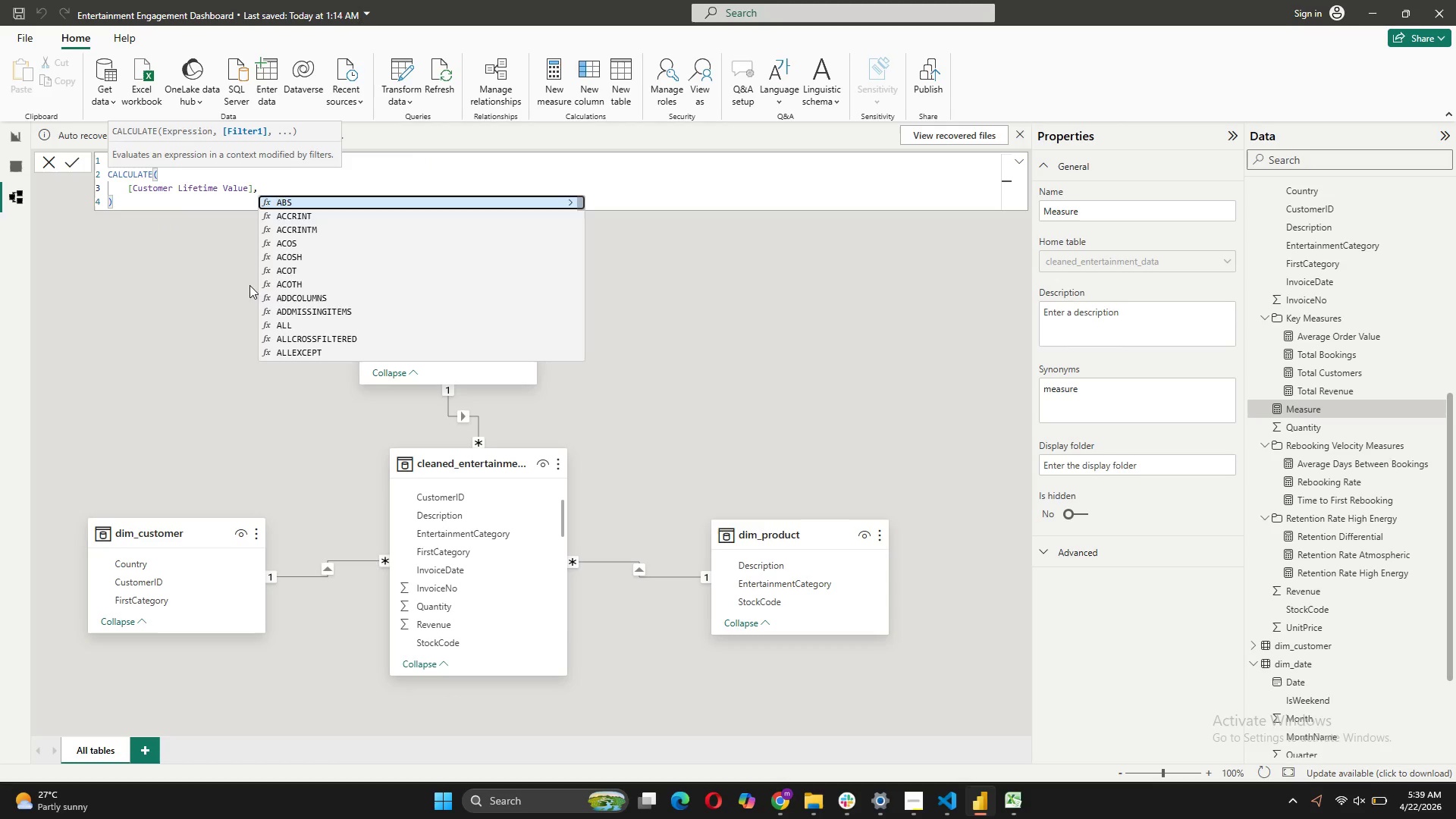 
key(Shift+Enter)
 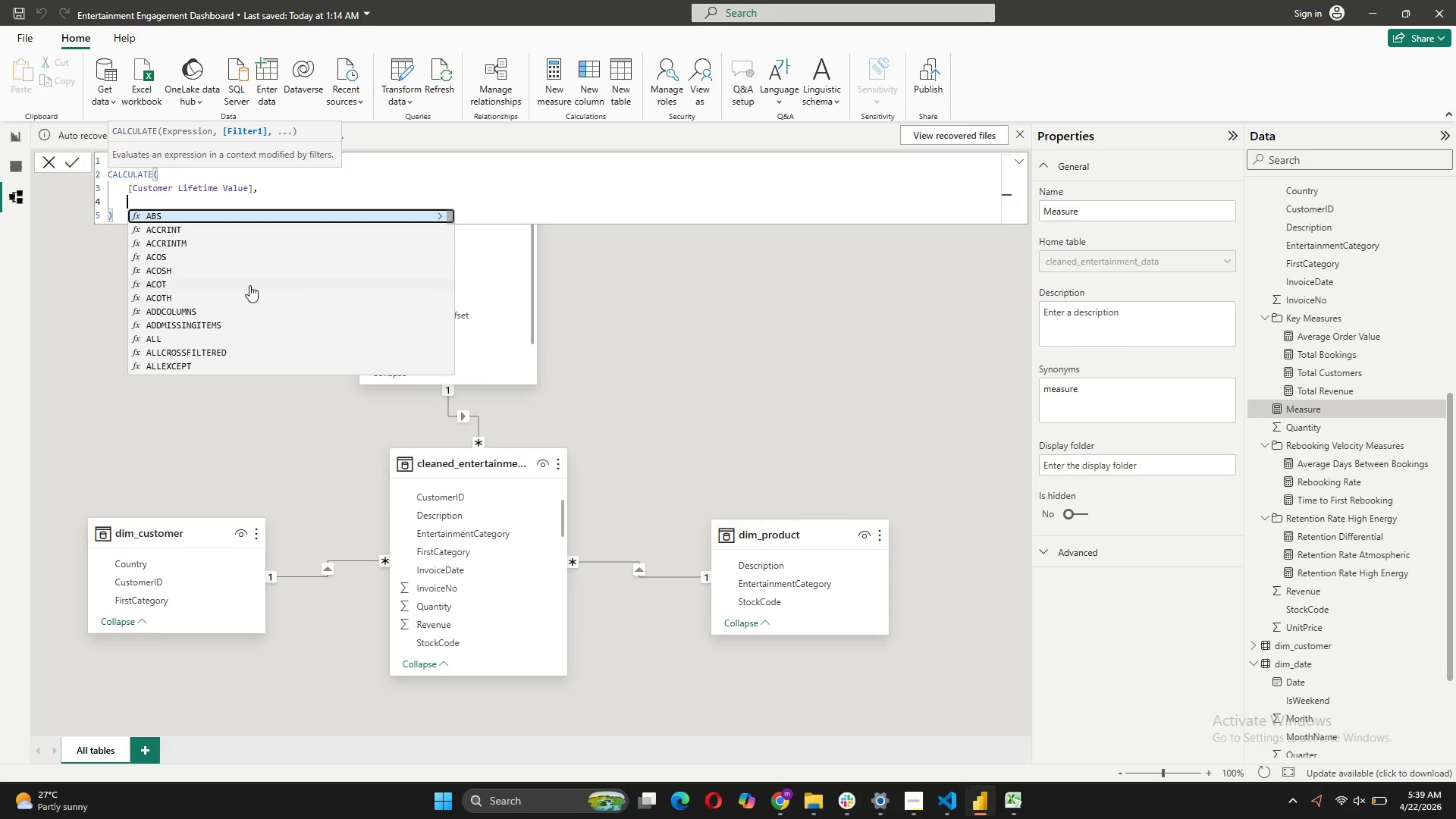 
key(Quote)
 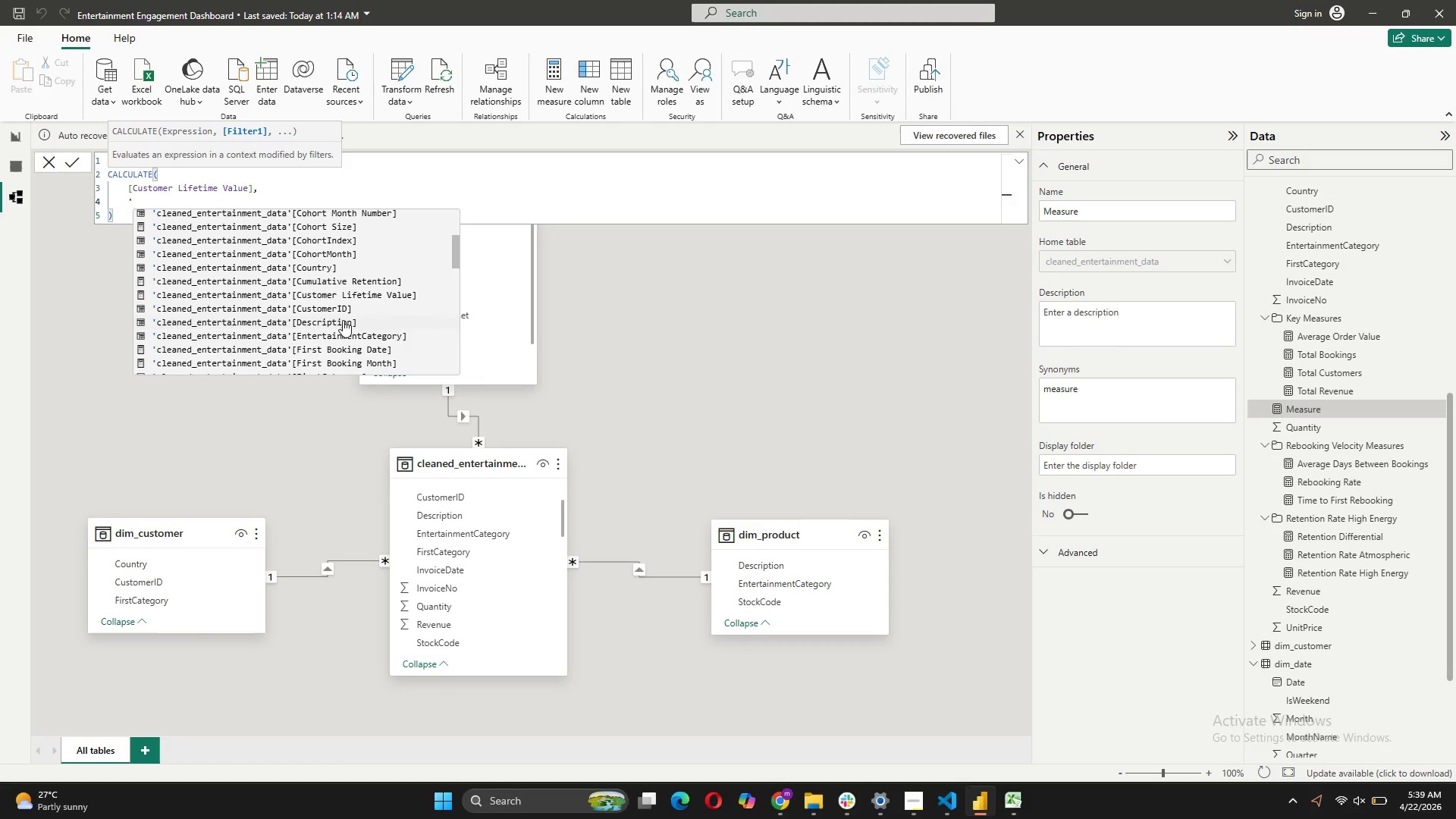 
left_click([343, 320])
 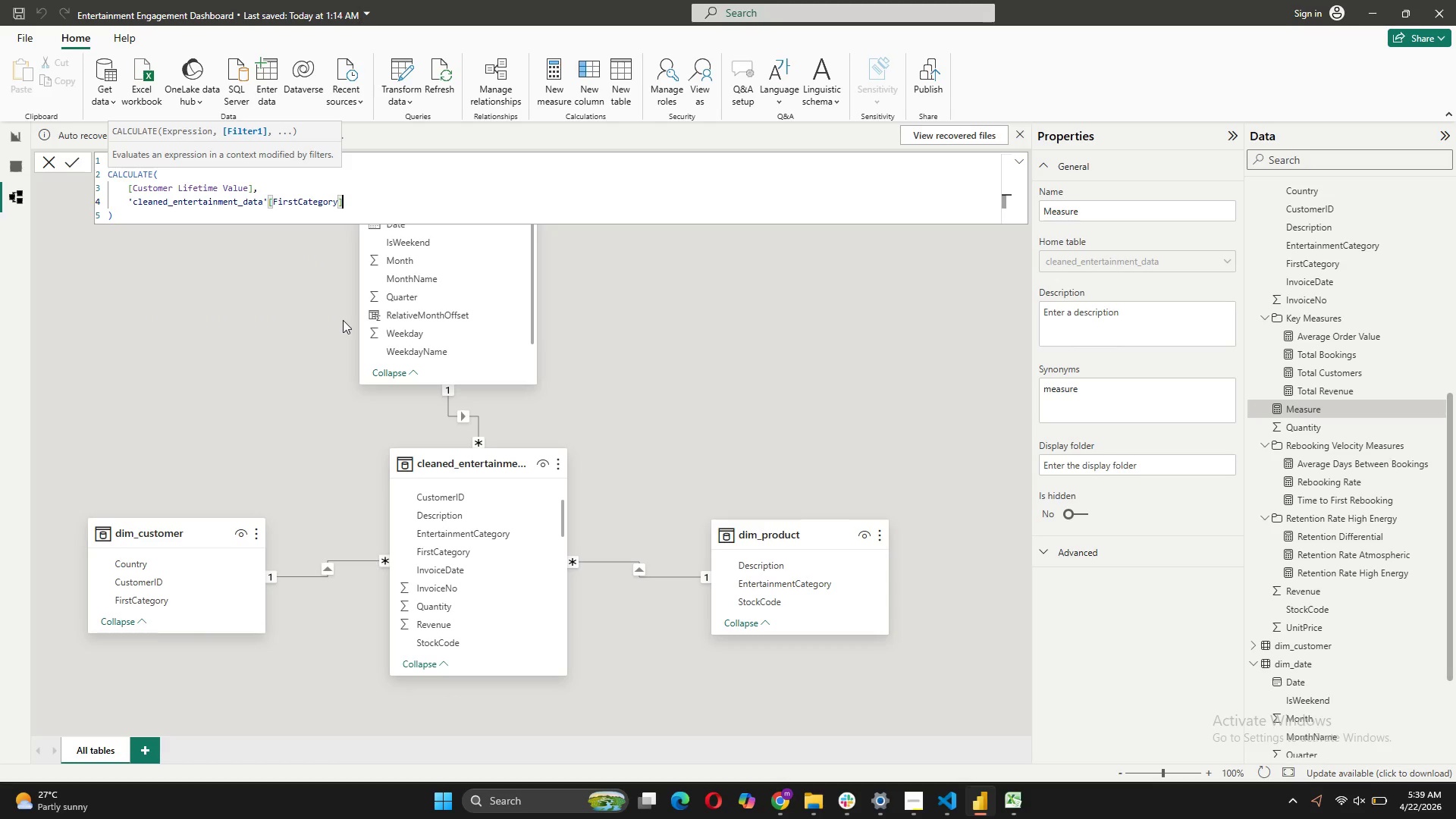 
type( = "10-pIECE)
key(Backspace)
key(Backspace)
key(Backspace)
key(Backspace)
key(Backspace)
type(Piece Live Band (High Energy)")
 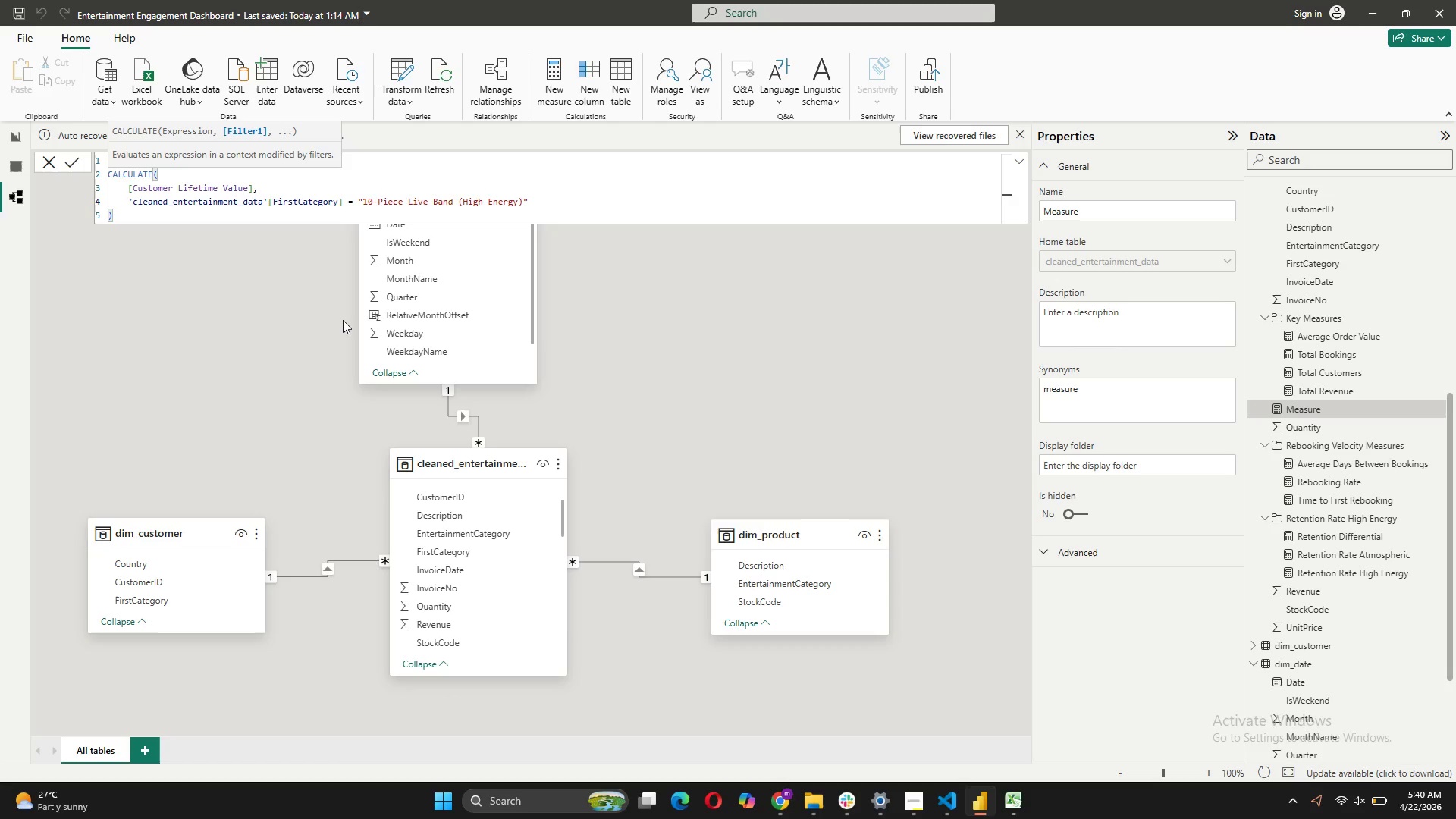 
wait(6.26)
 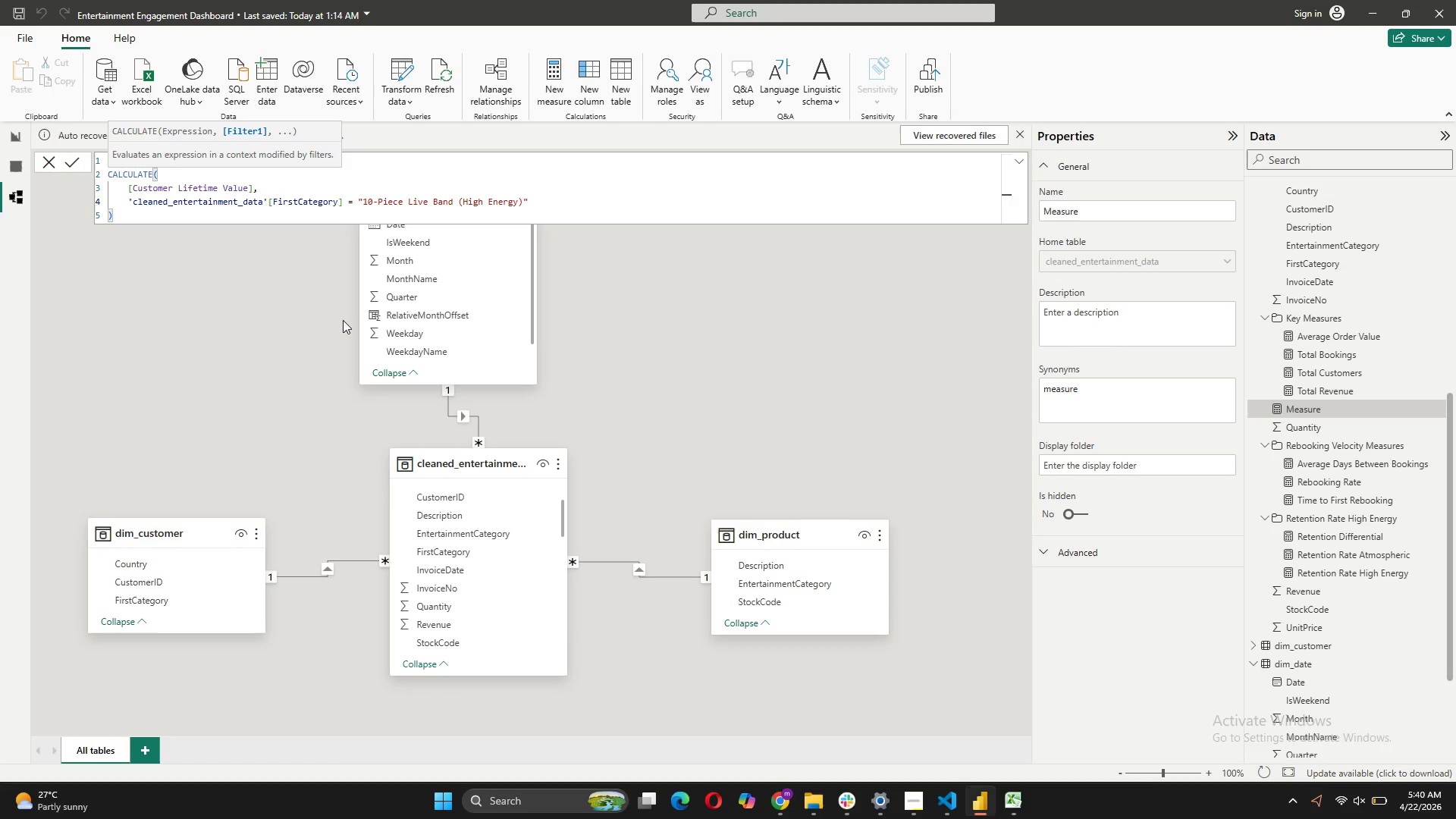 
left_click([76, 159])
 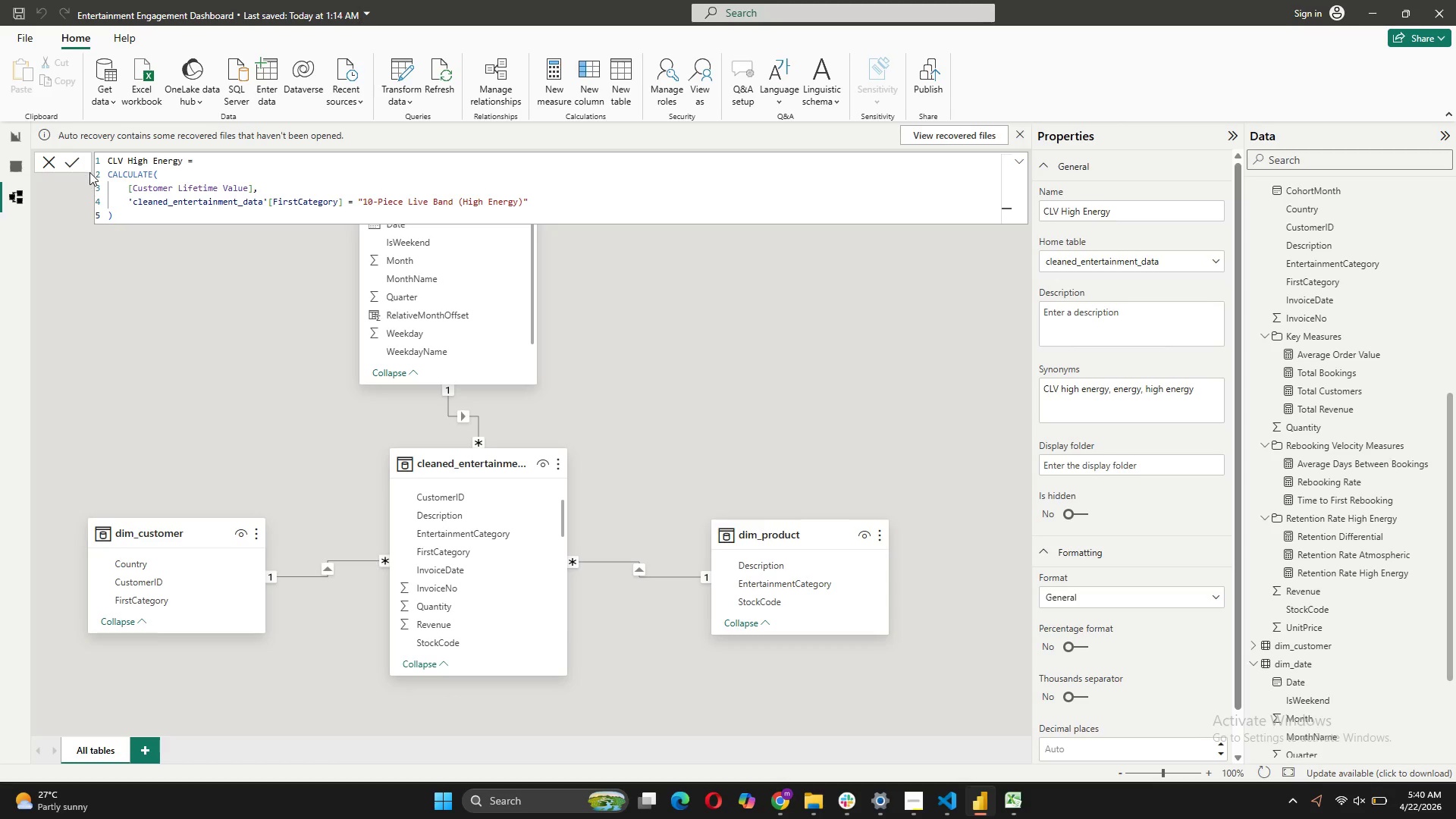 
wait(11.38)
 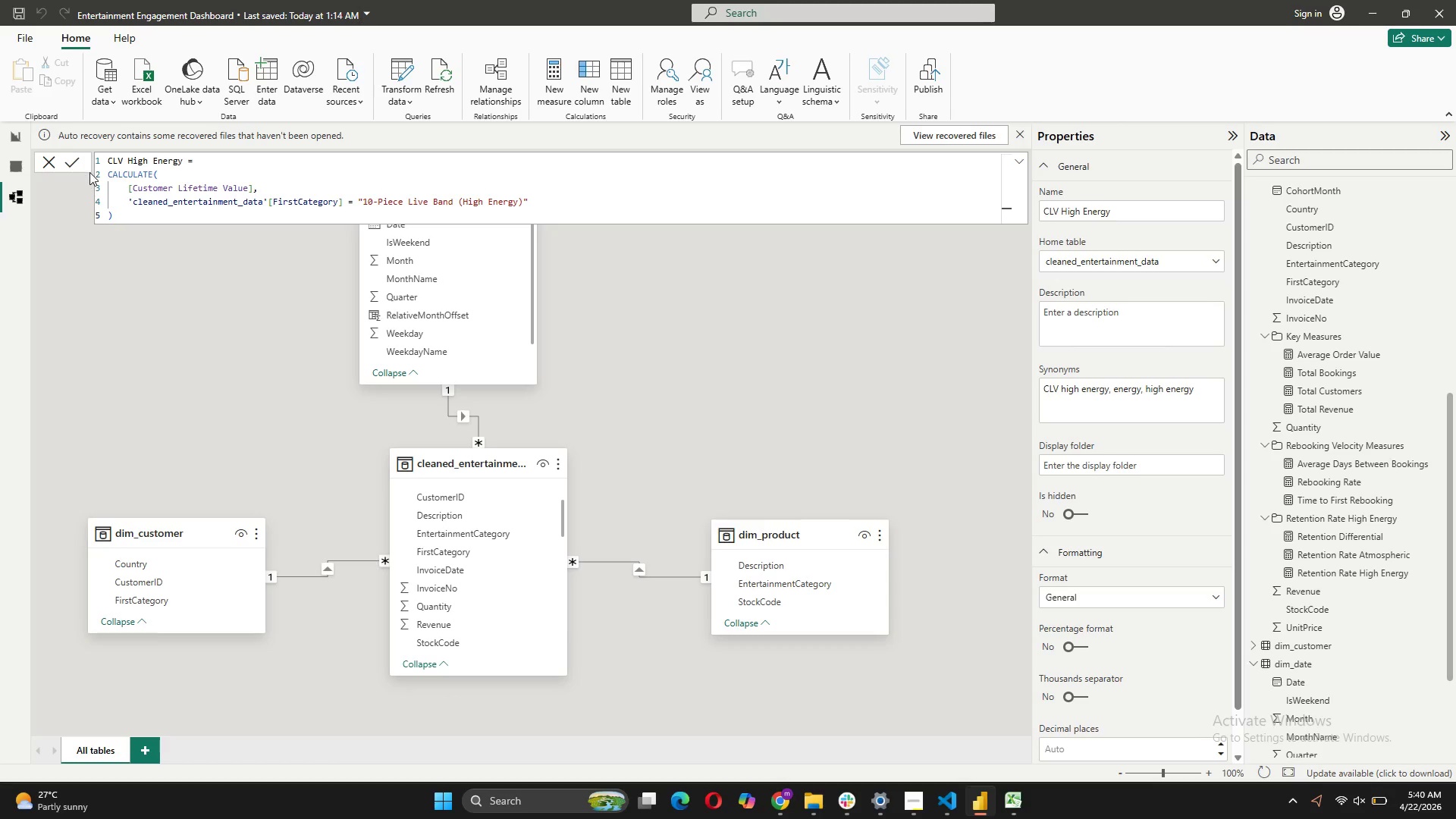 
left_click_drag(start_coordinate=[1320, 253], to_coordinate=[1347, 497])
 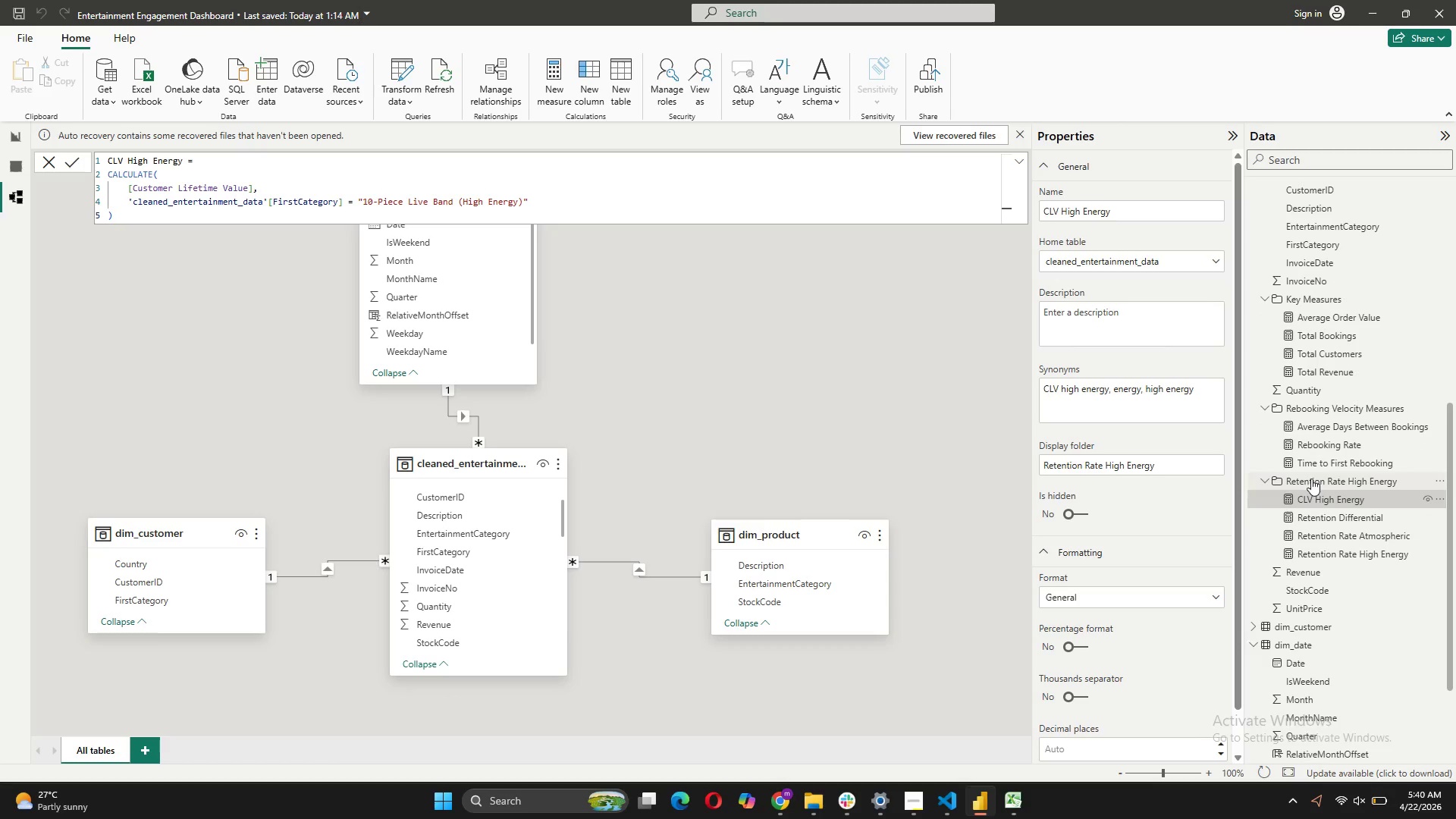 
right_click([1311, 479])
 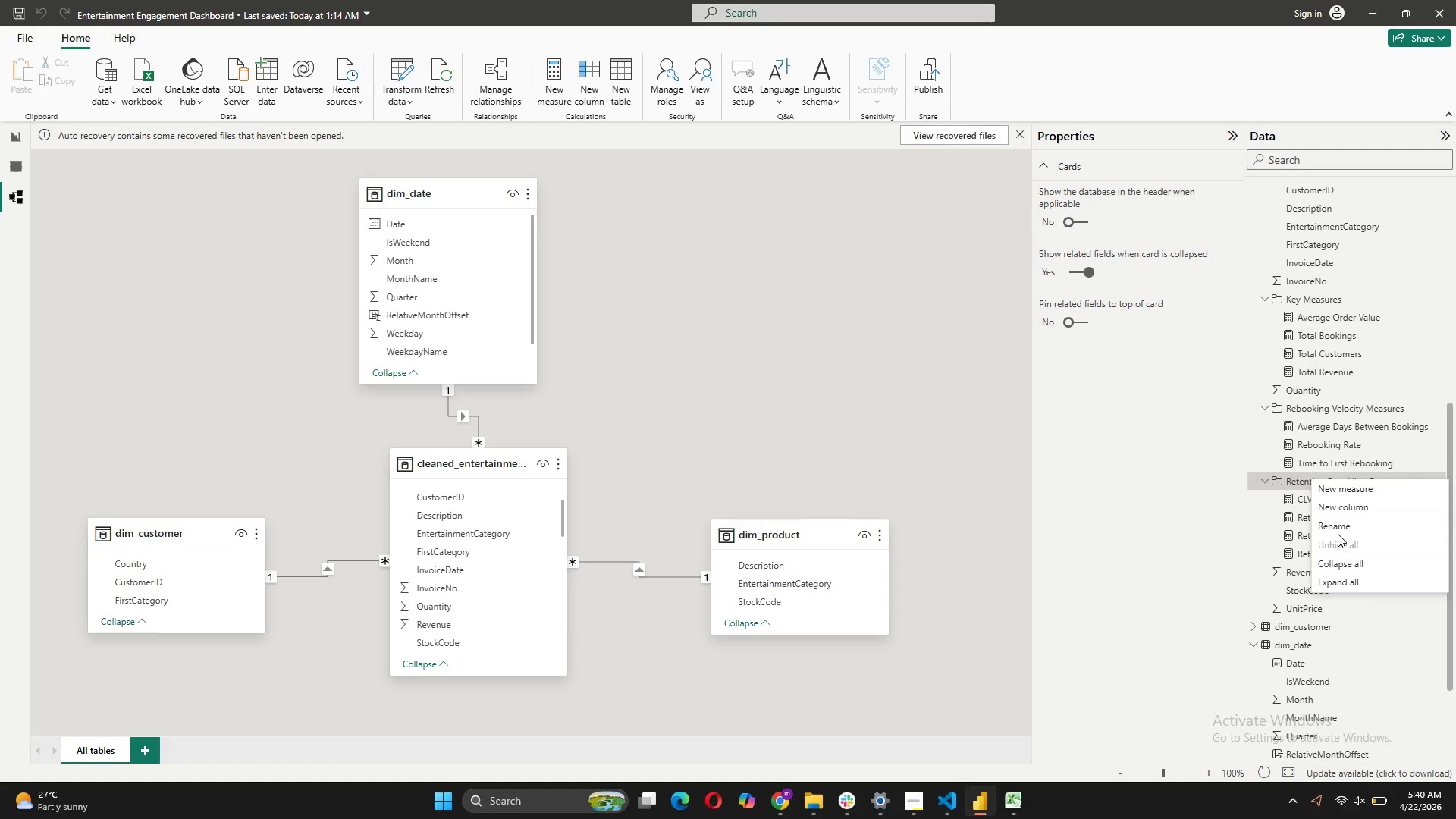 
left_click([1332, 529])
 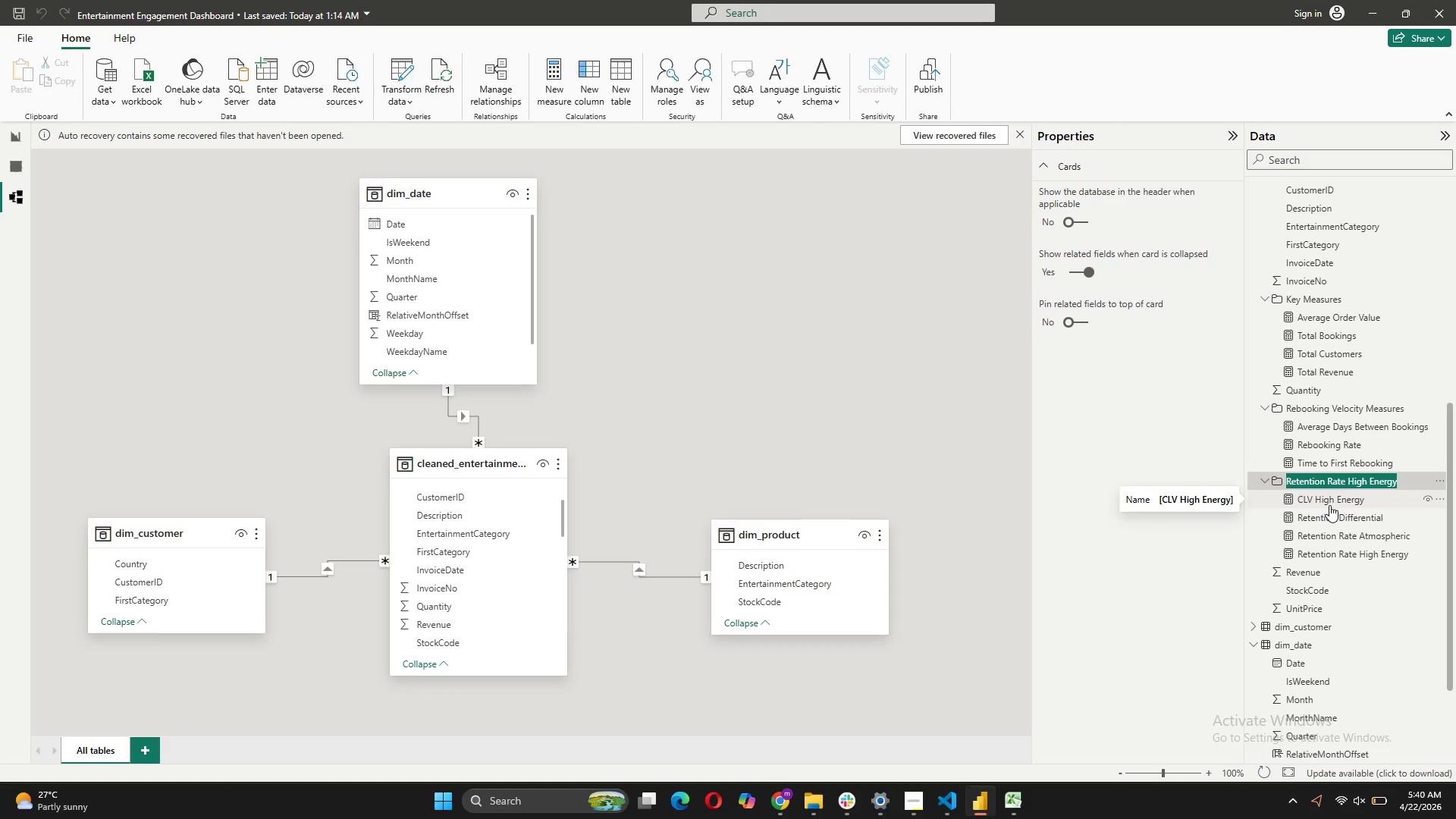 
type(Comparative S)
key(Backspace)
type(Analysis Measures)
 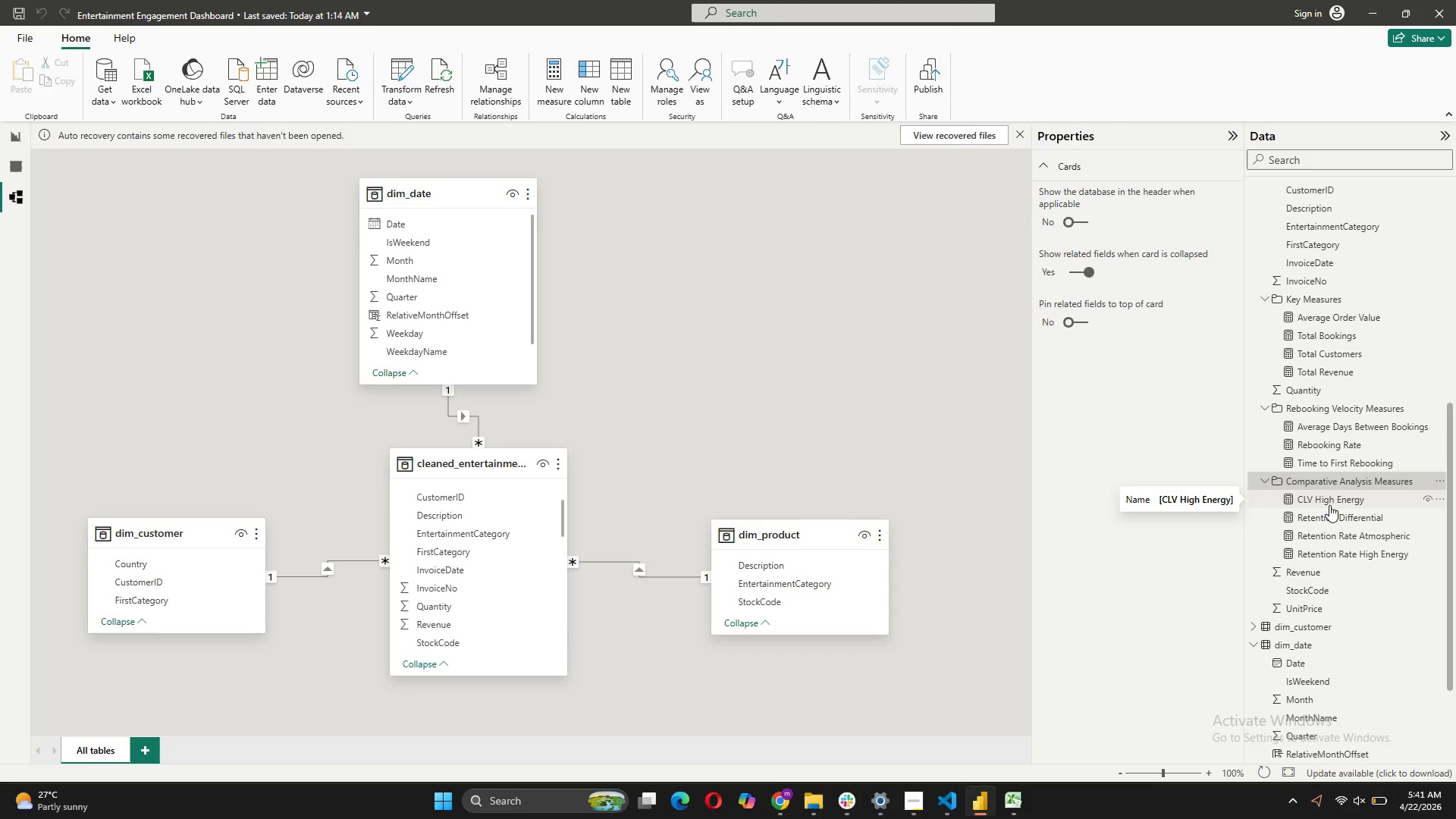 
key(Enter)
 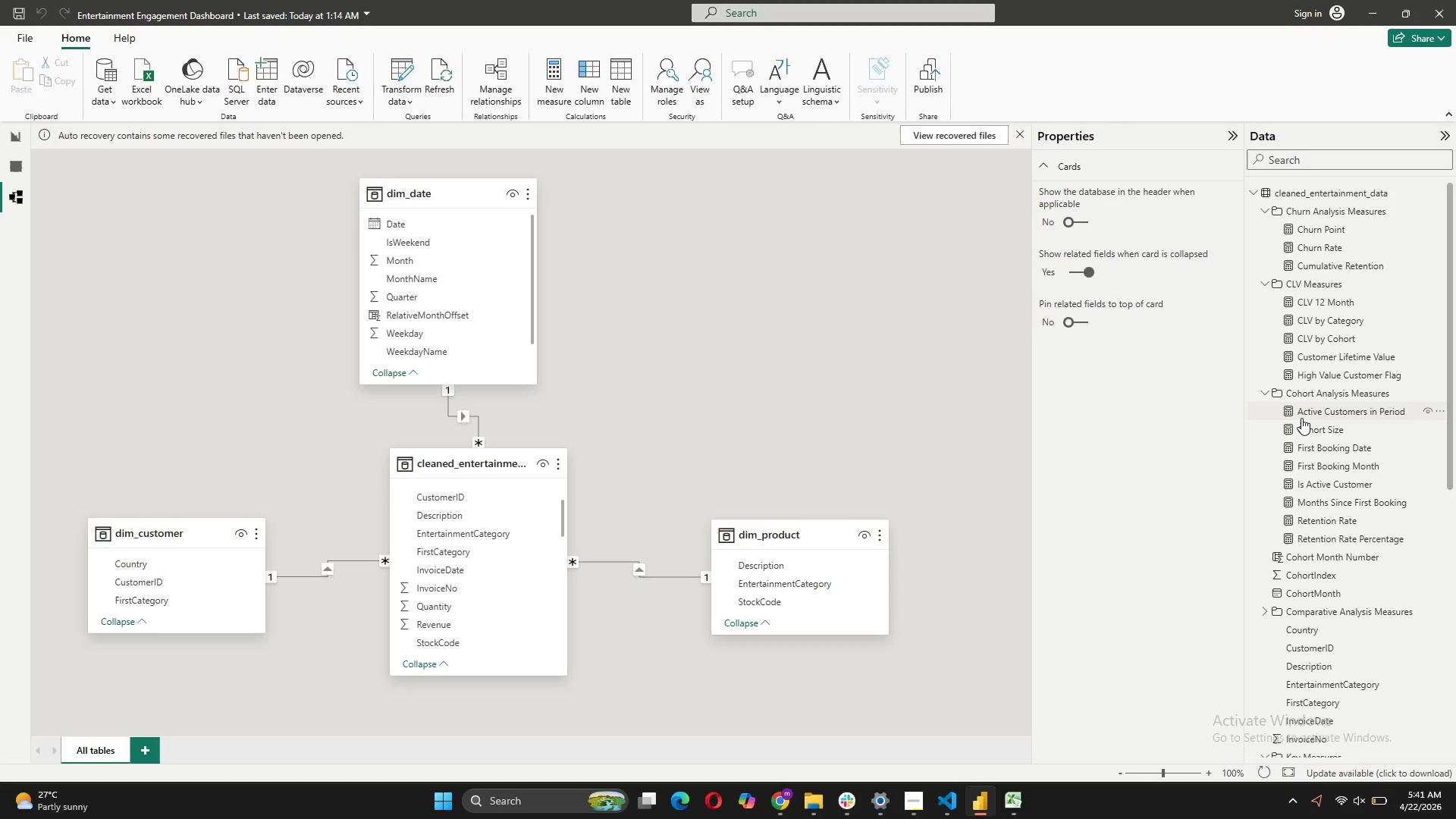 
wait(11.23)
 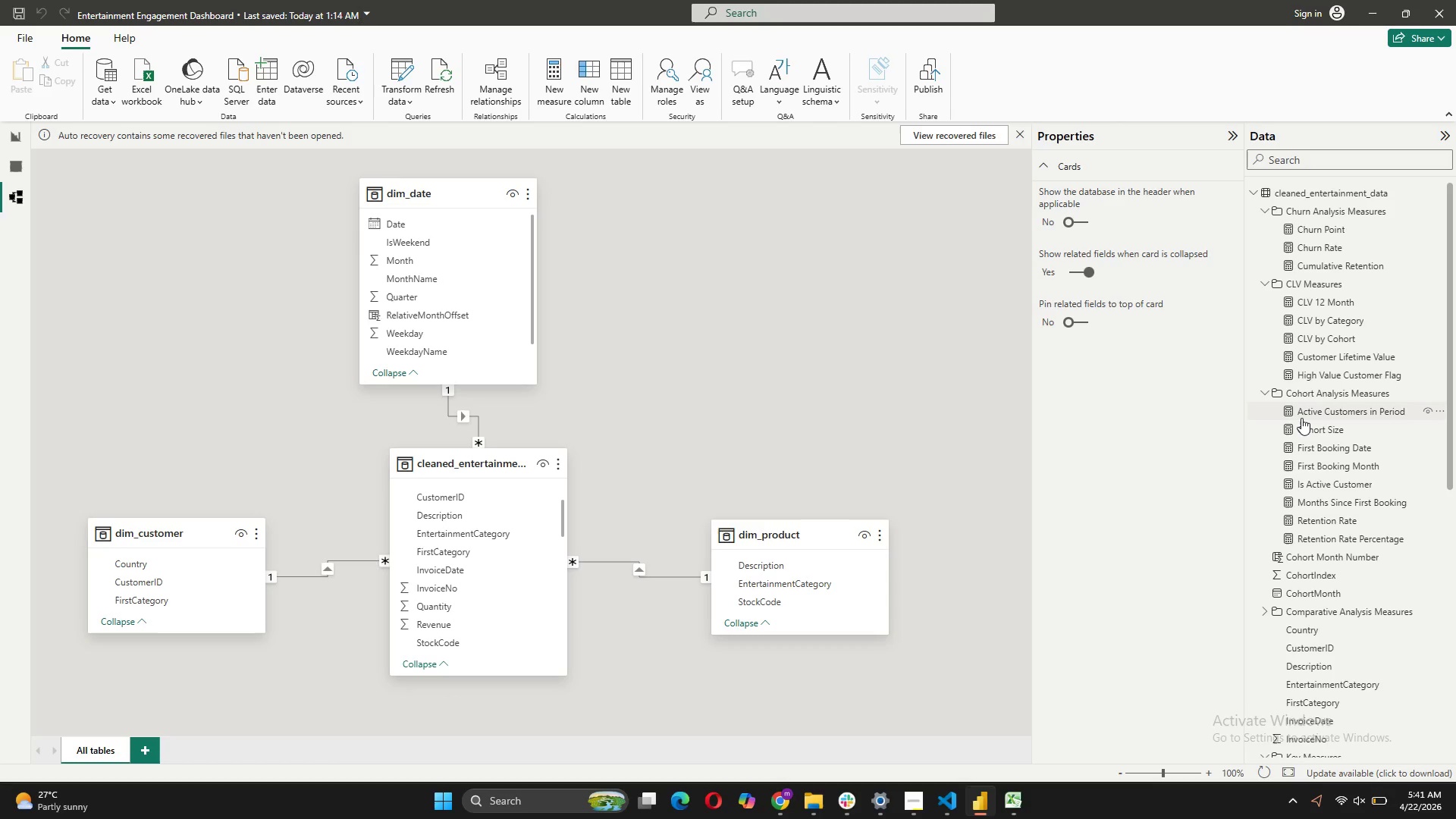 
left_click([1264, 487])
 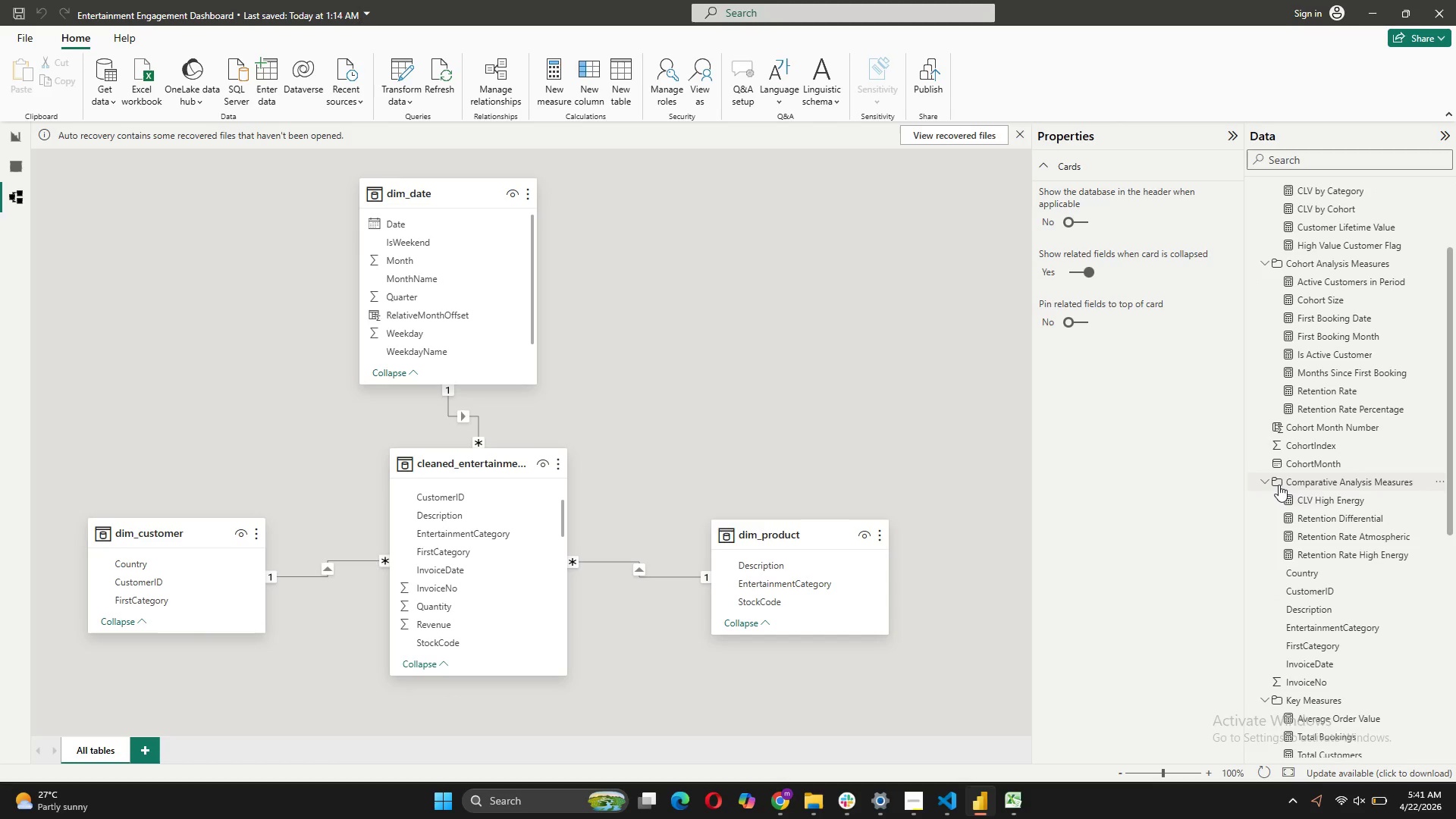 
mouse_move([1295, 466])
 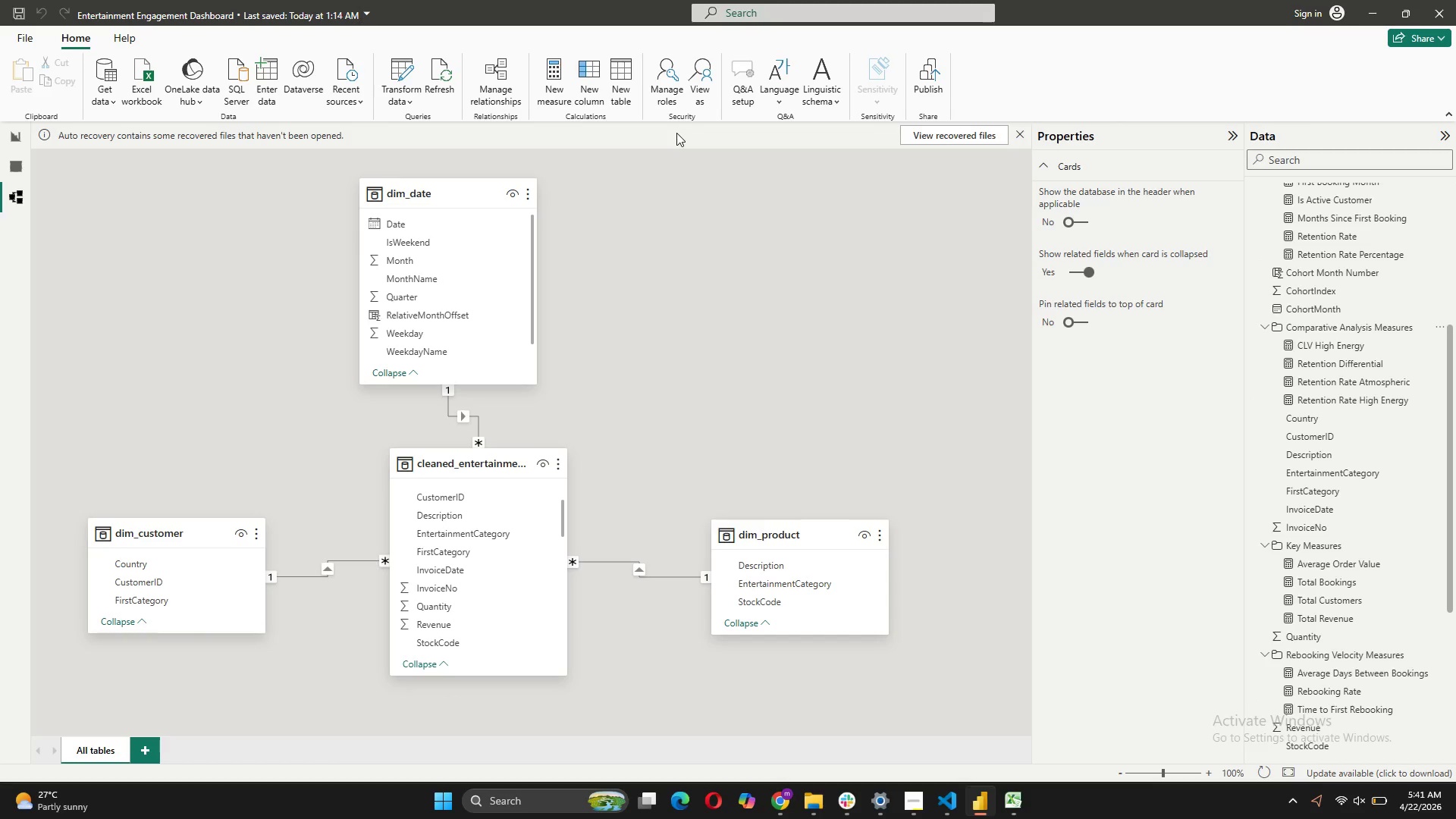 
left_click([566, 97])
 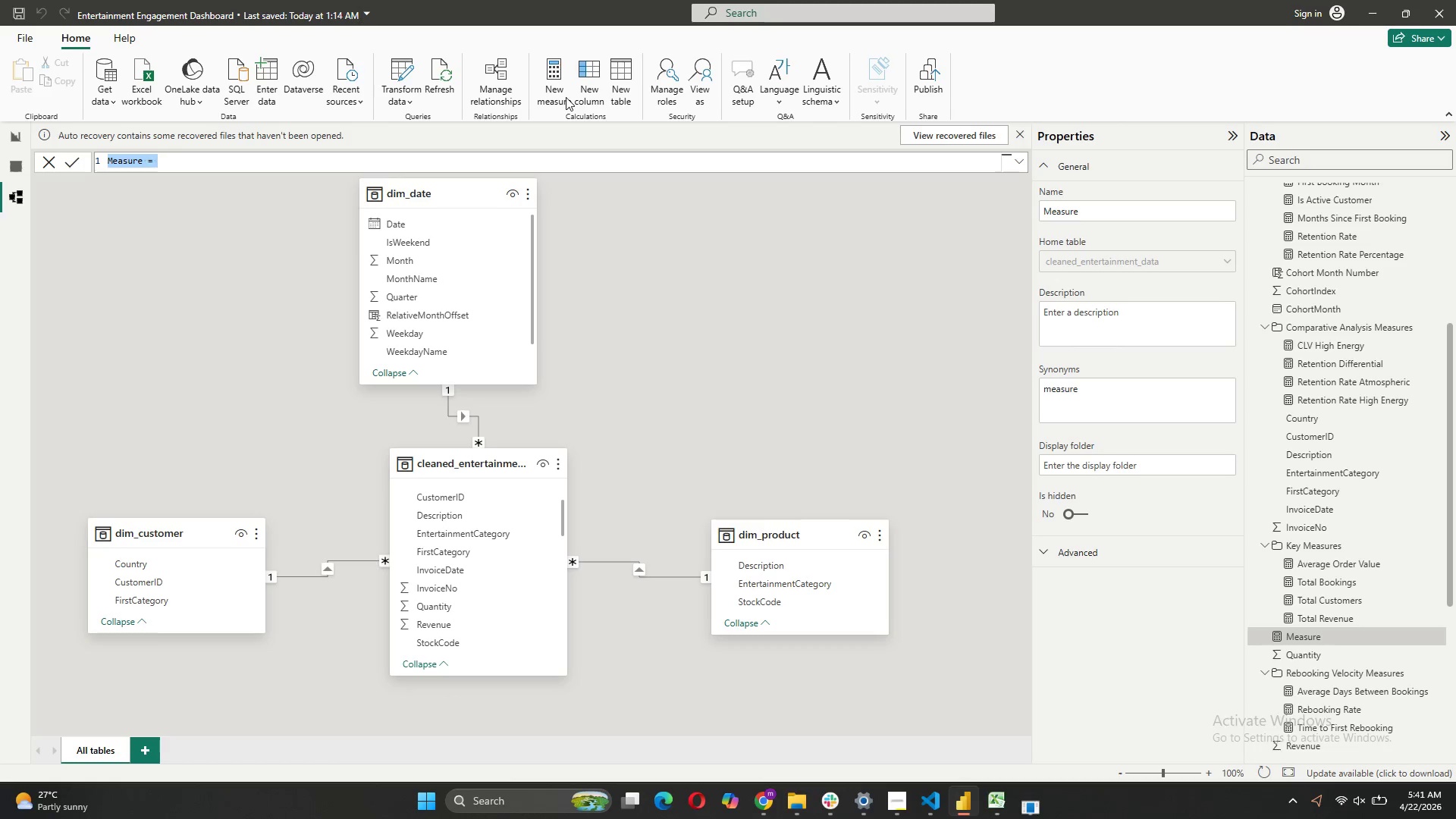 
wait(31.17)
 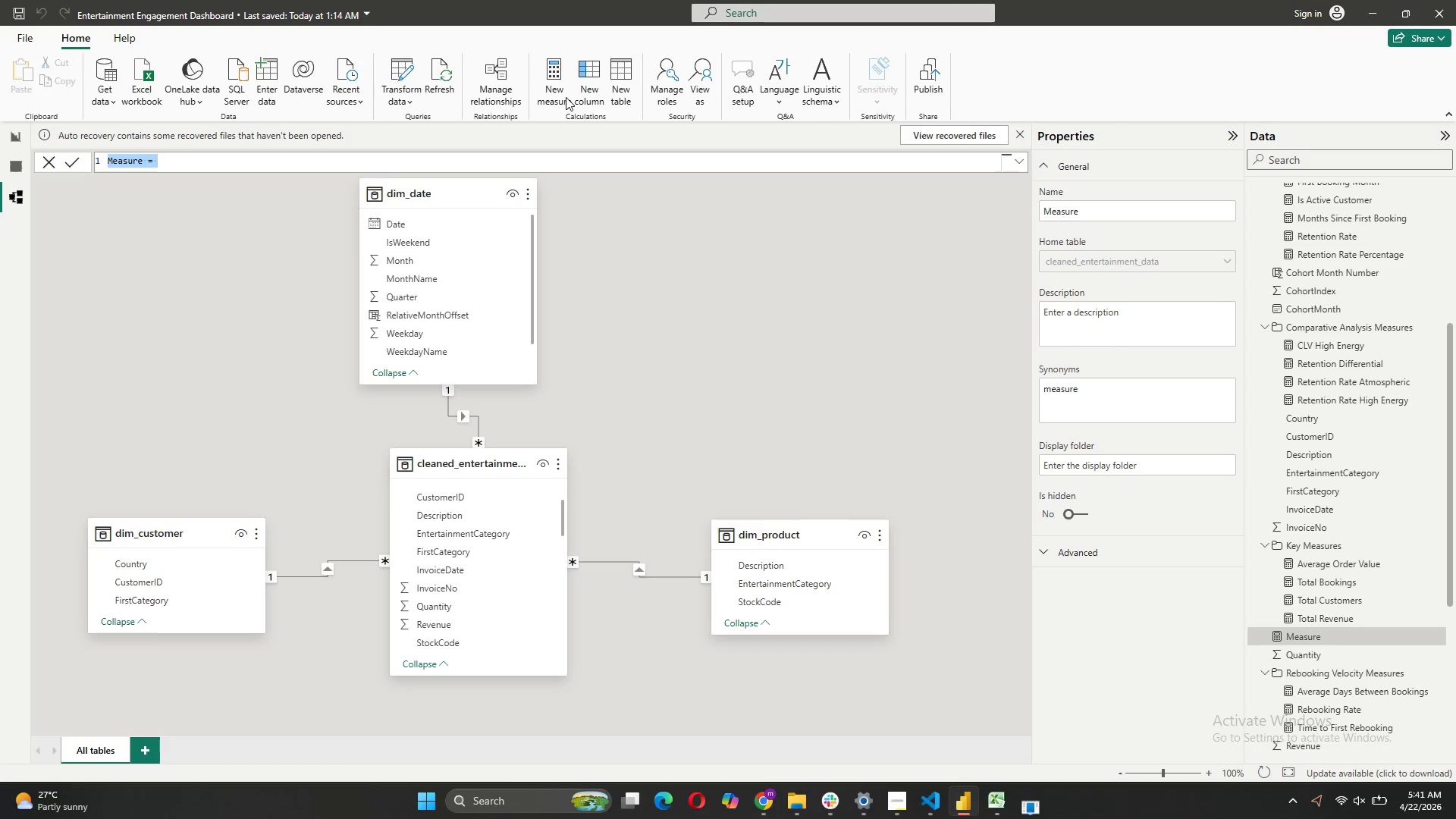 
type(clv )
 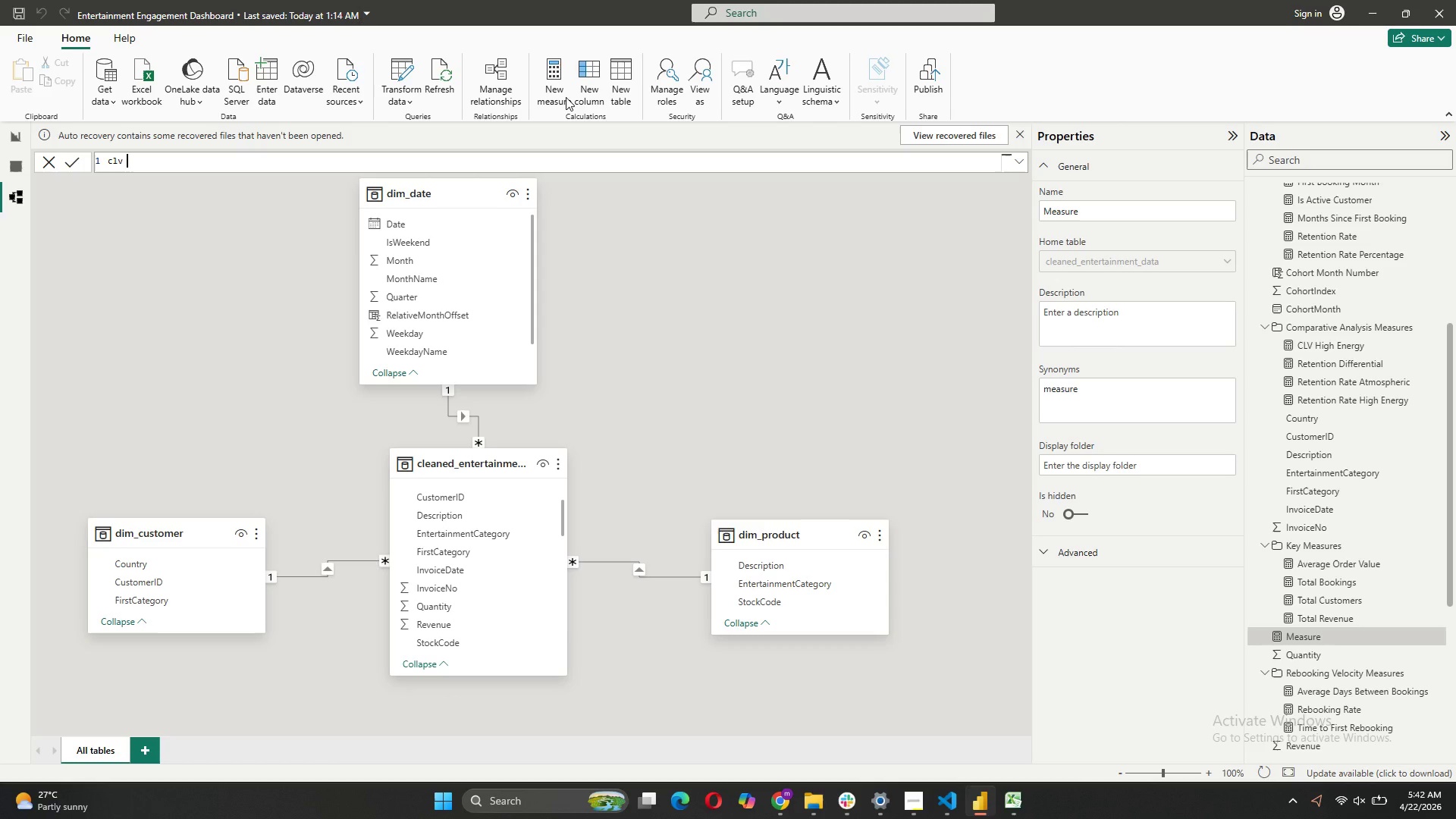 
key(Backspace)
key(Backspace)
key(Backspace)
key(Backspace)
type(CLV Atmospheric = )
 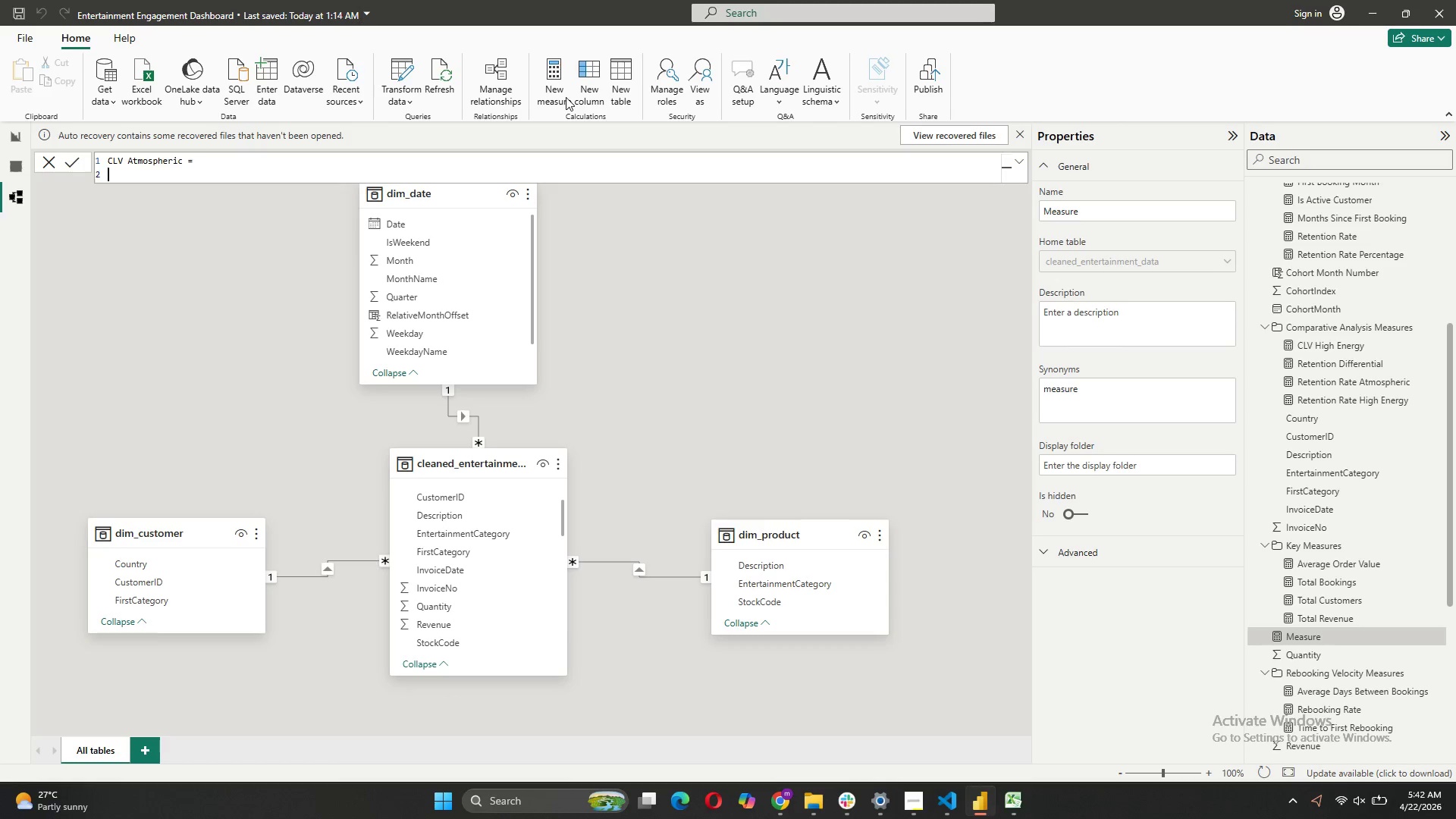 
key(Shift+Enter)
 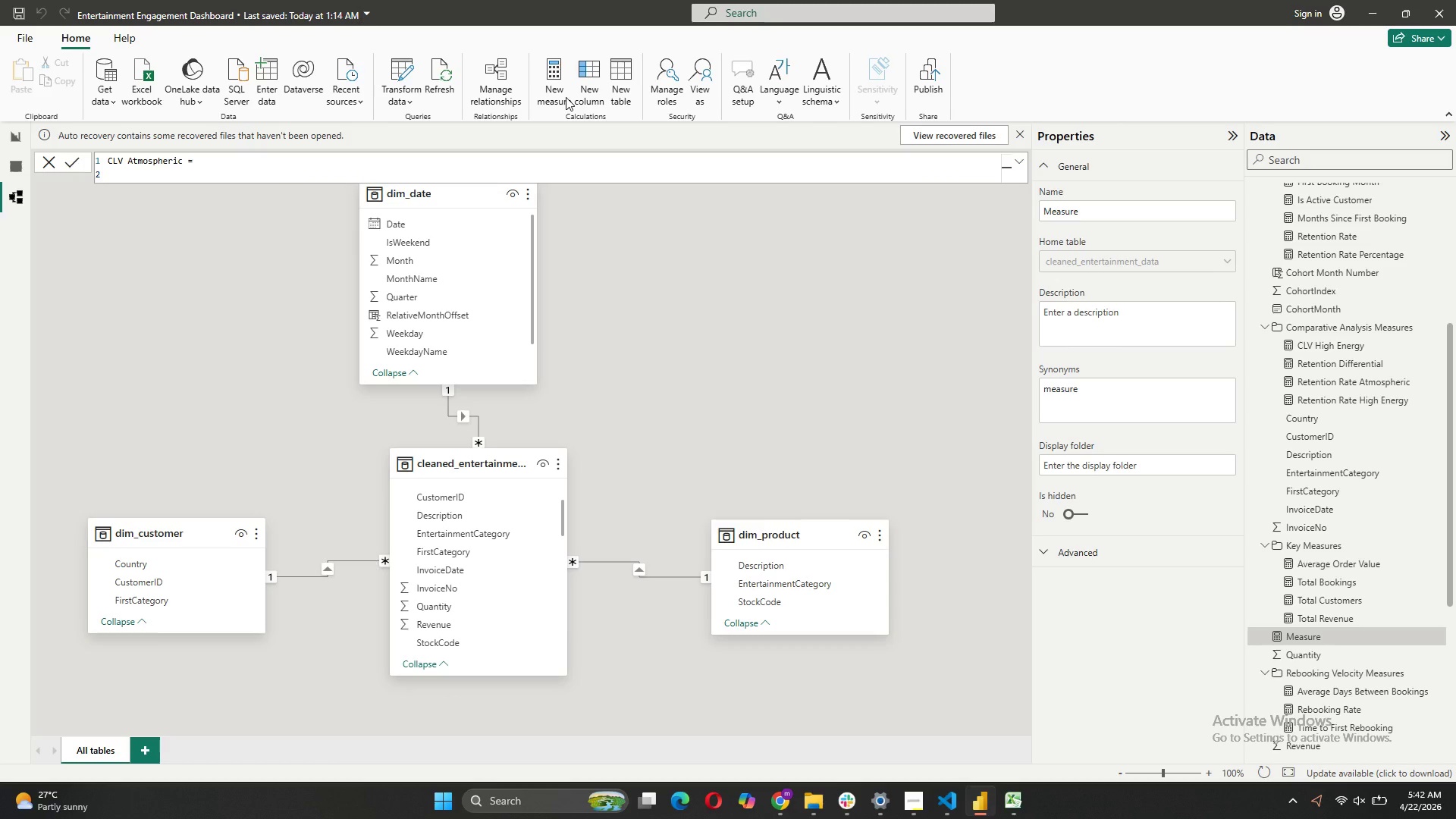 
type(CAL)
 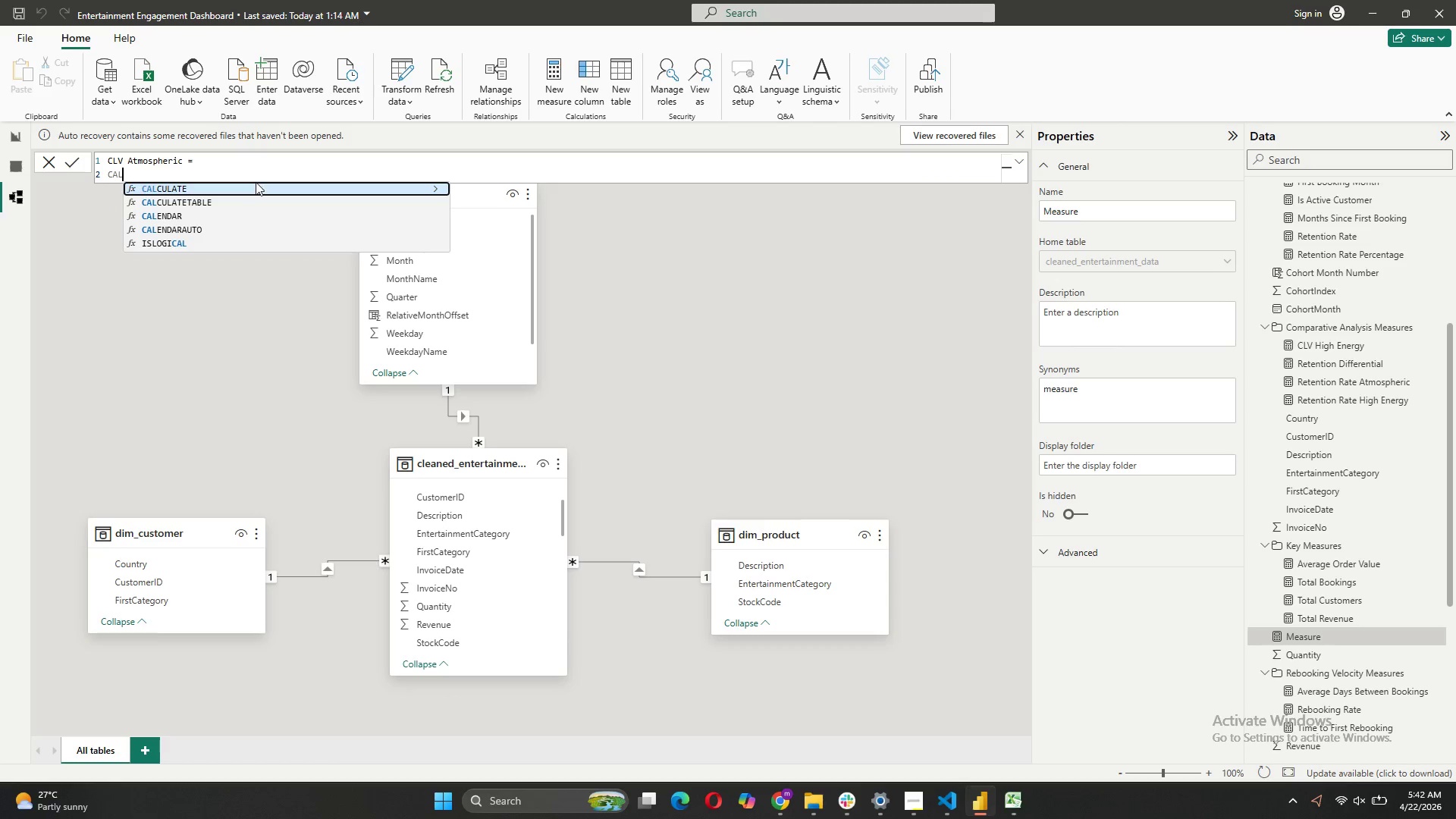 
left_click([251, 190])
 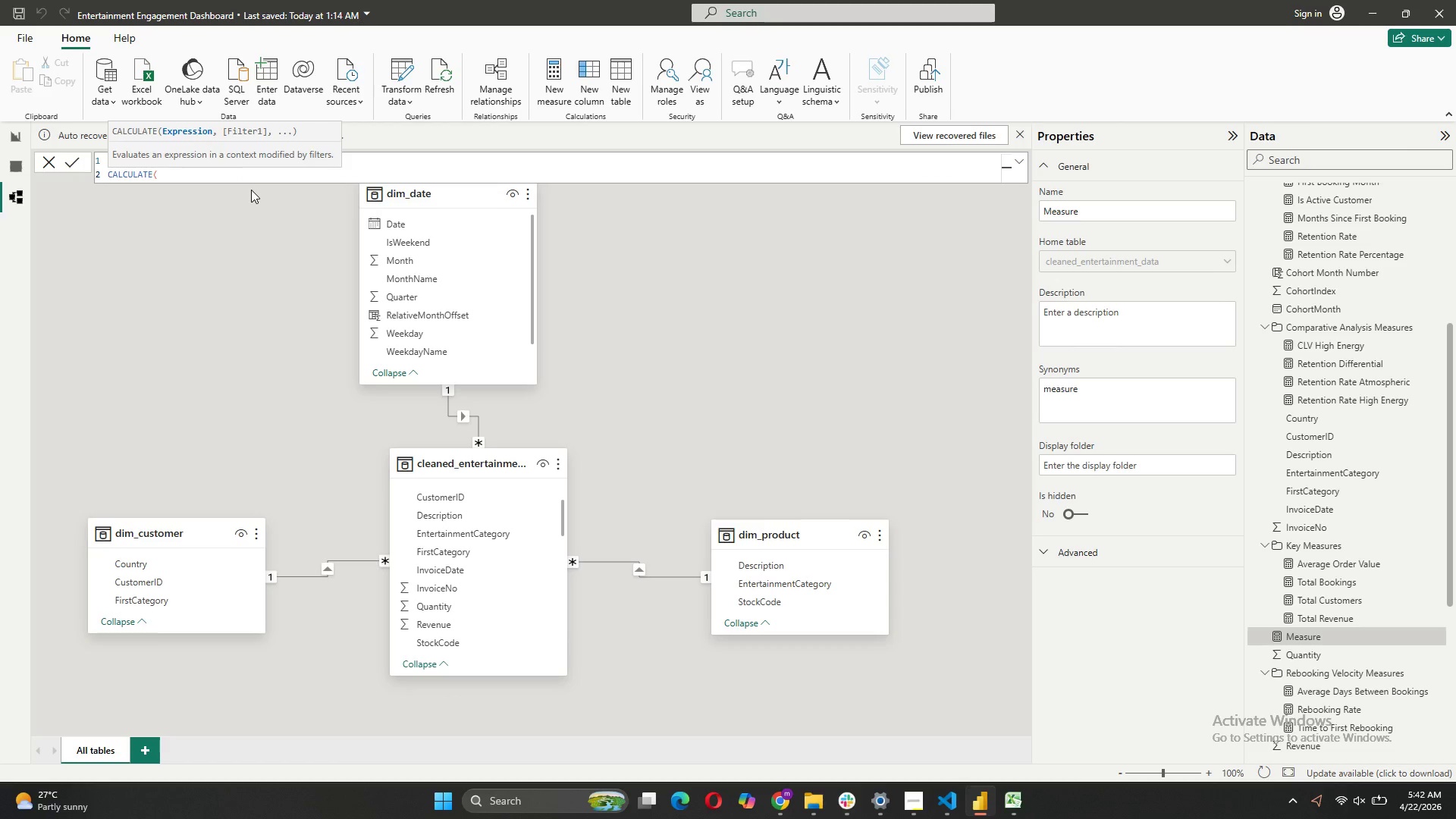 
key(Shift+ShiftRight)
 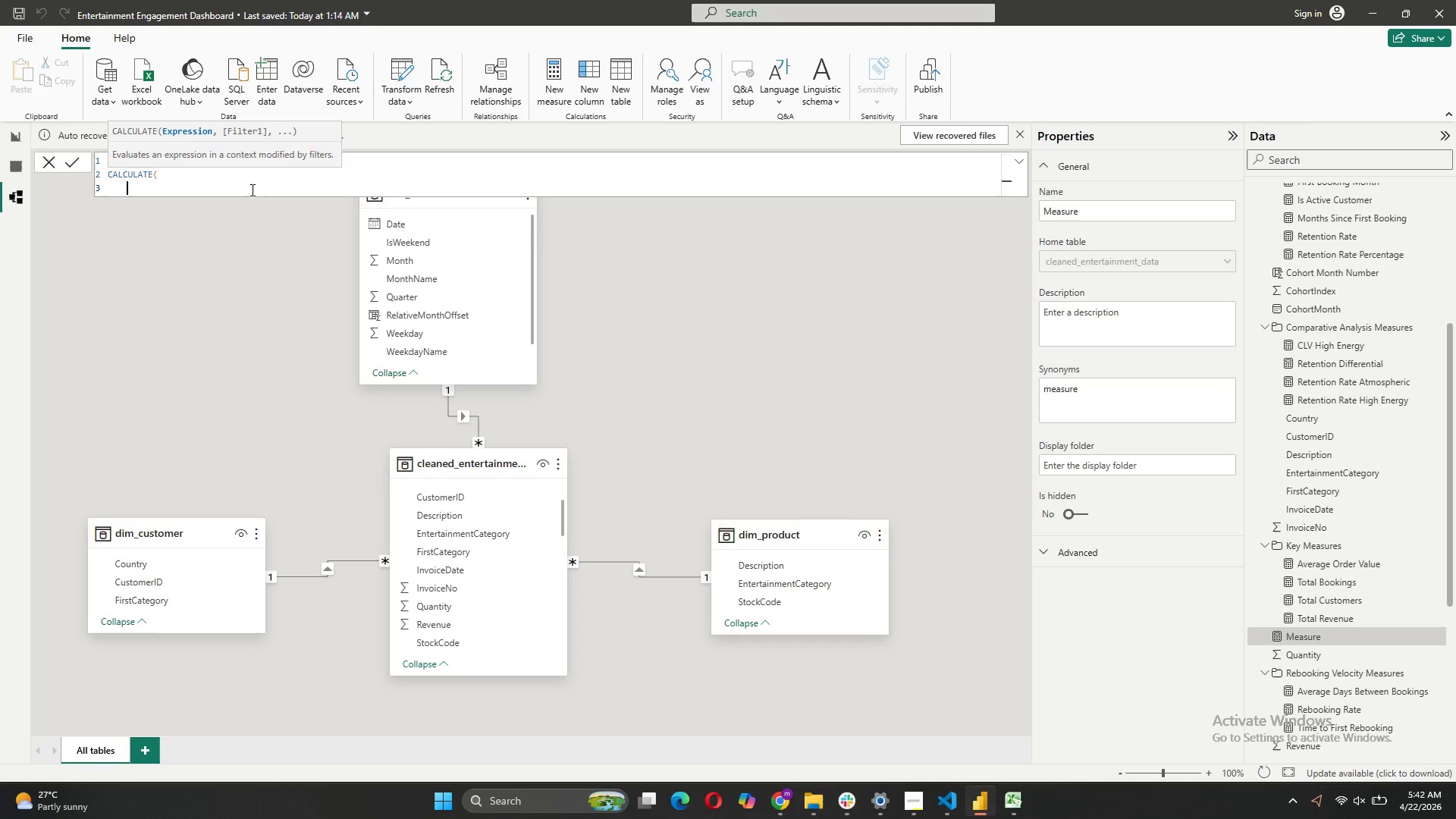 
key(Shift+Enter)
 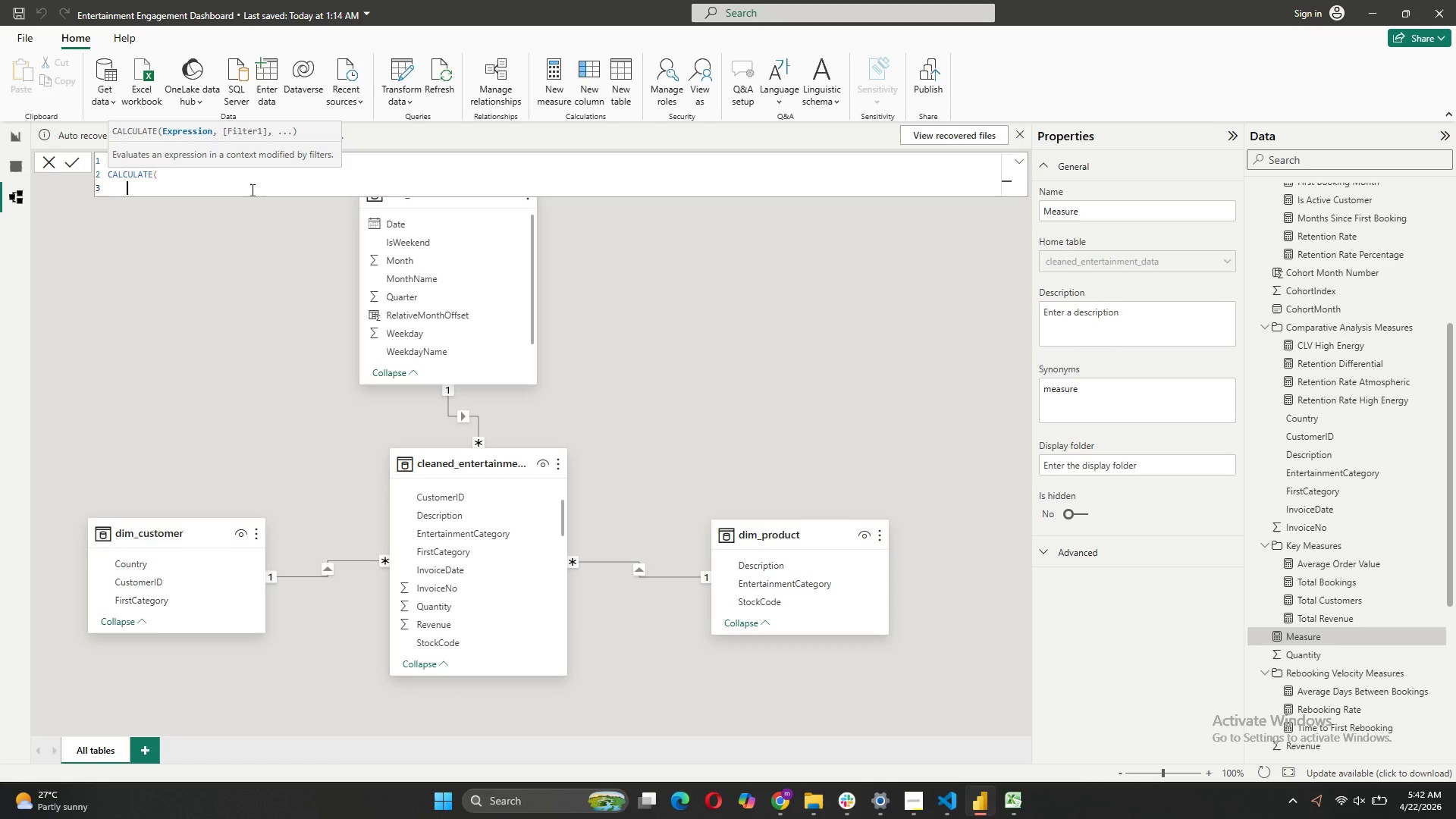 
key(BracketLeft)
 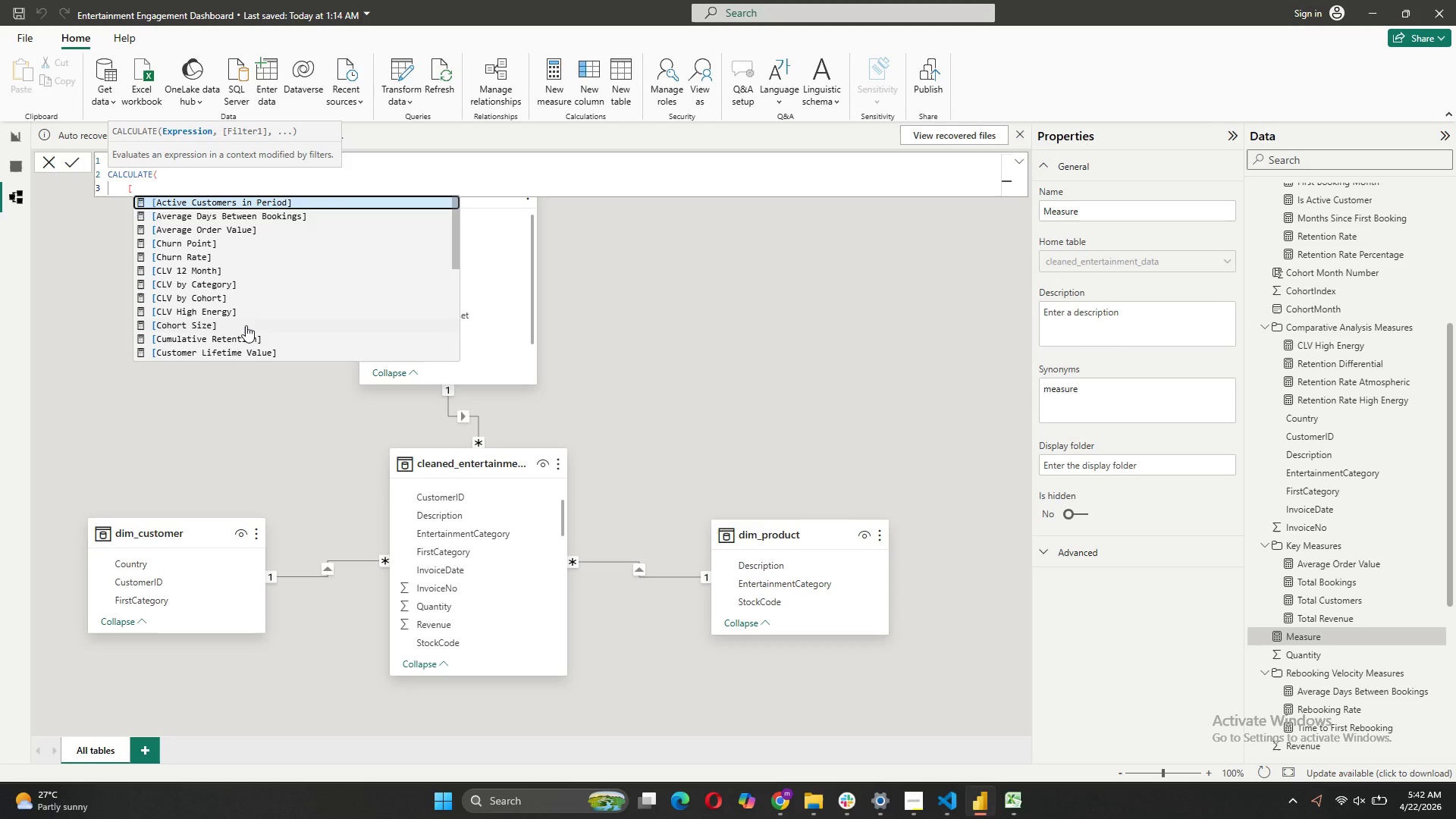 
left_click([237, 353])
 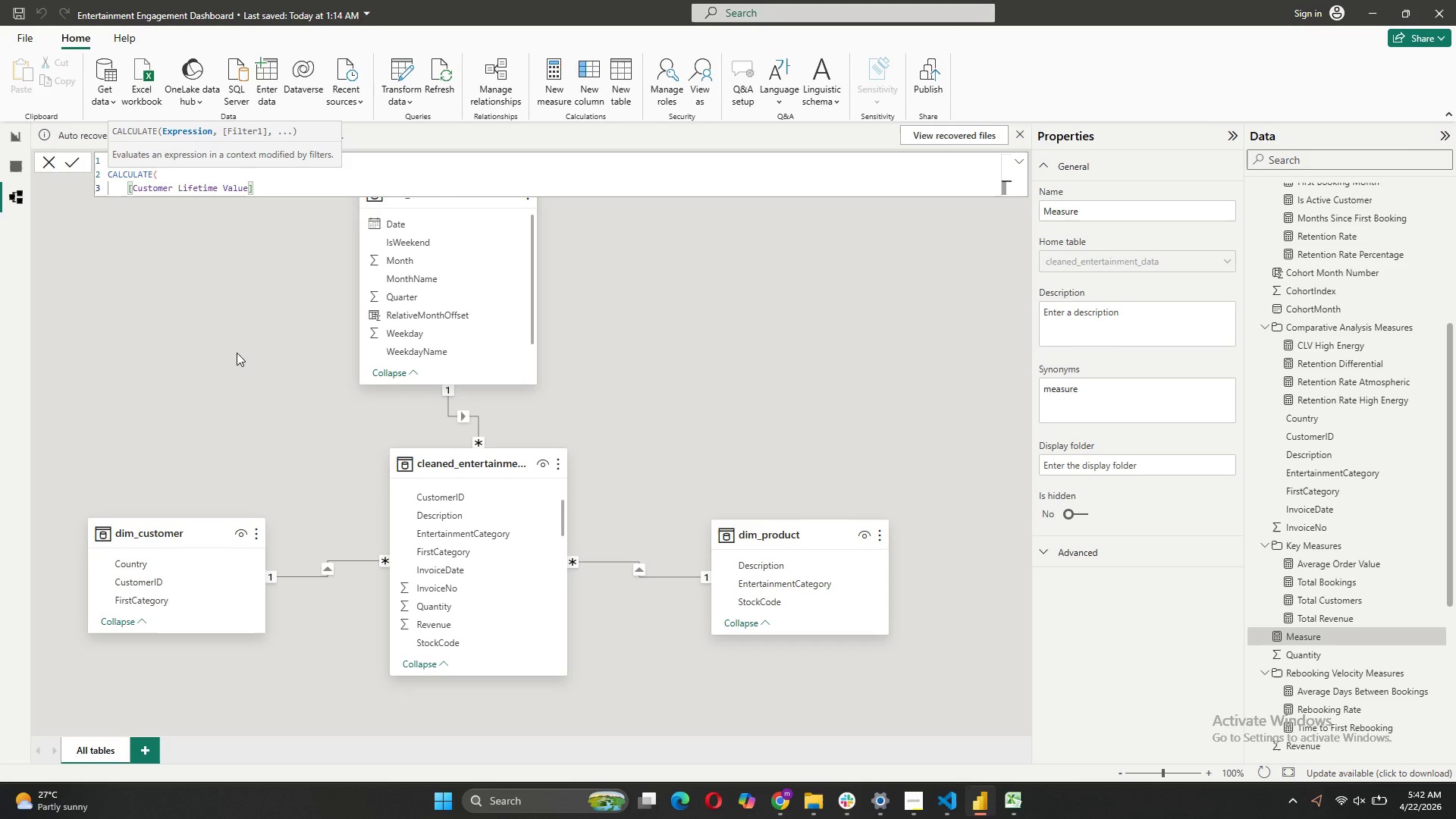 
key(Comma)
 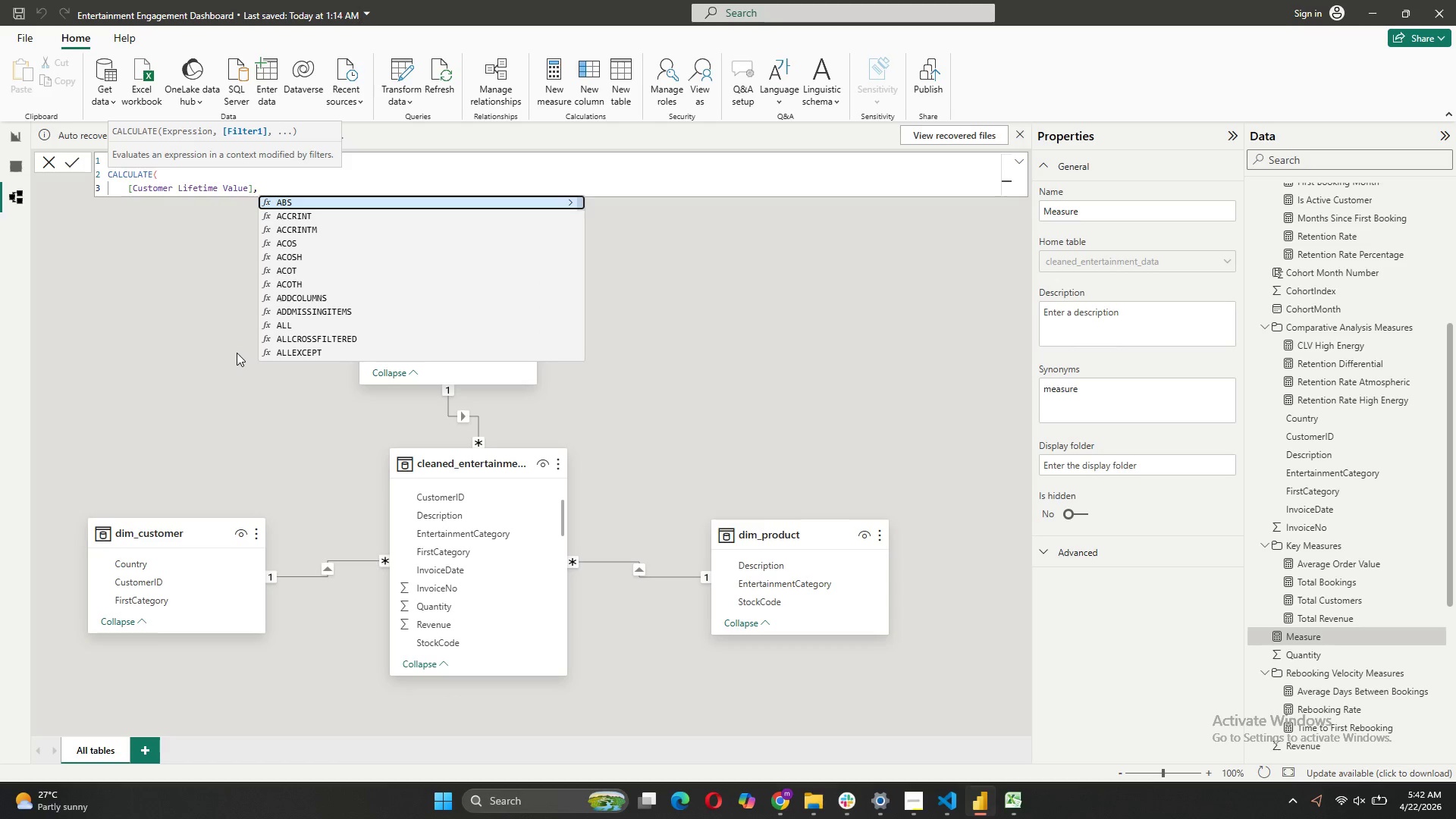 
key(Shift+ShiftRight)
 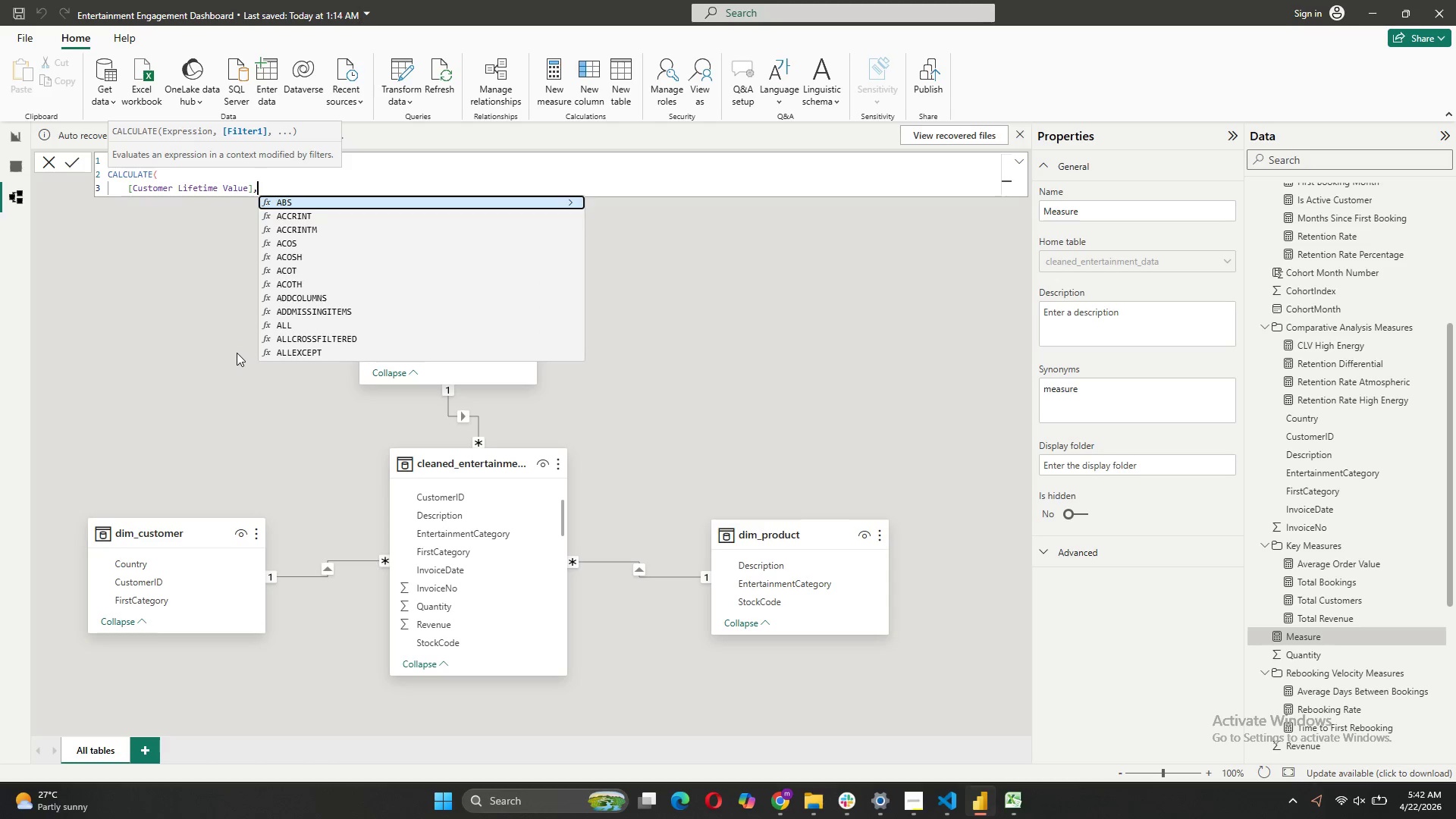 
key(Shift+Enter)
 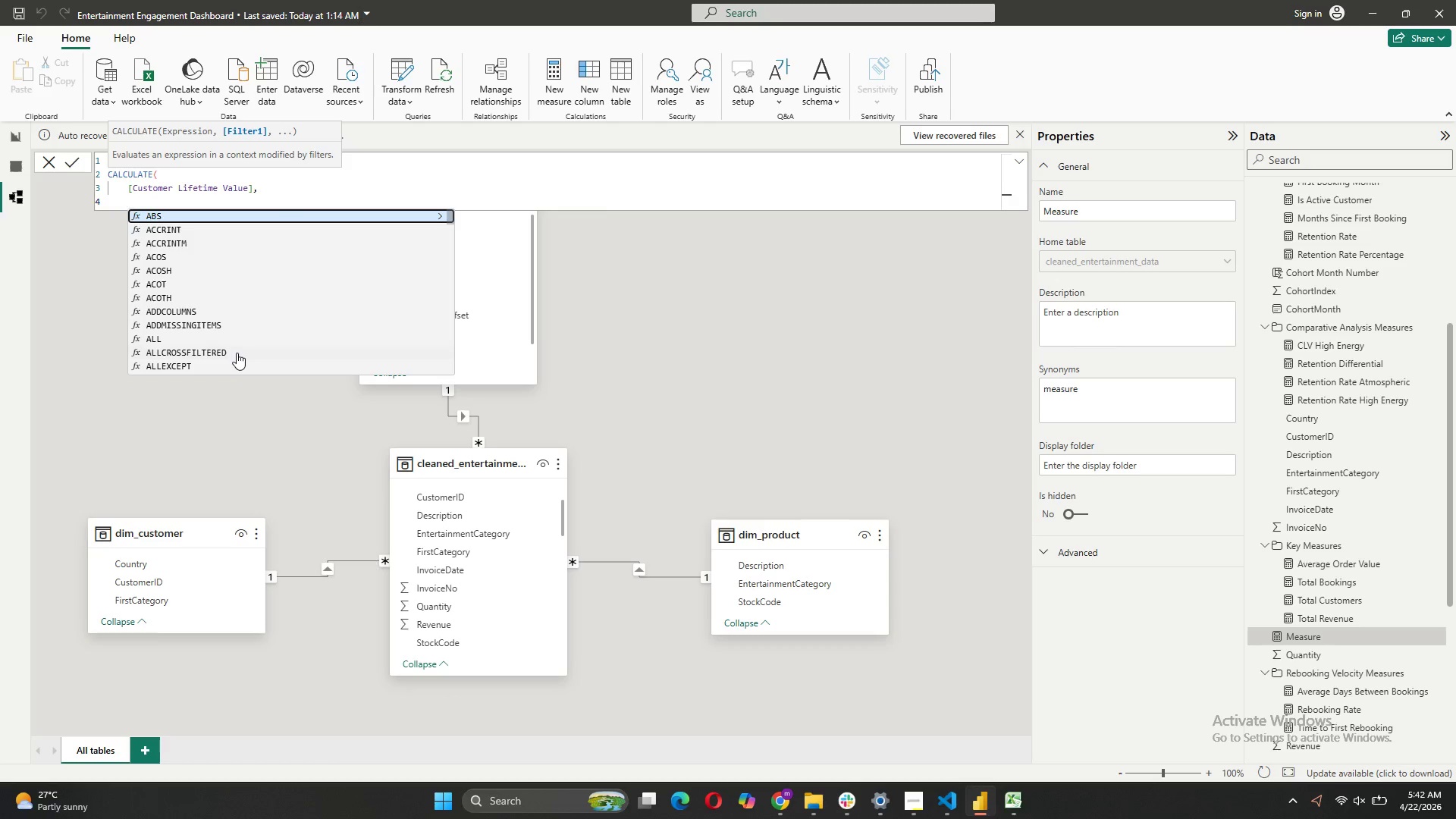 
key(Quote)
 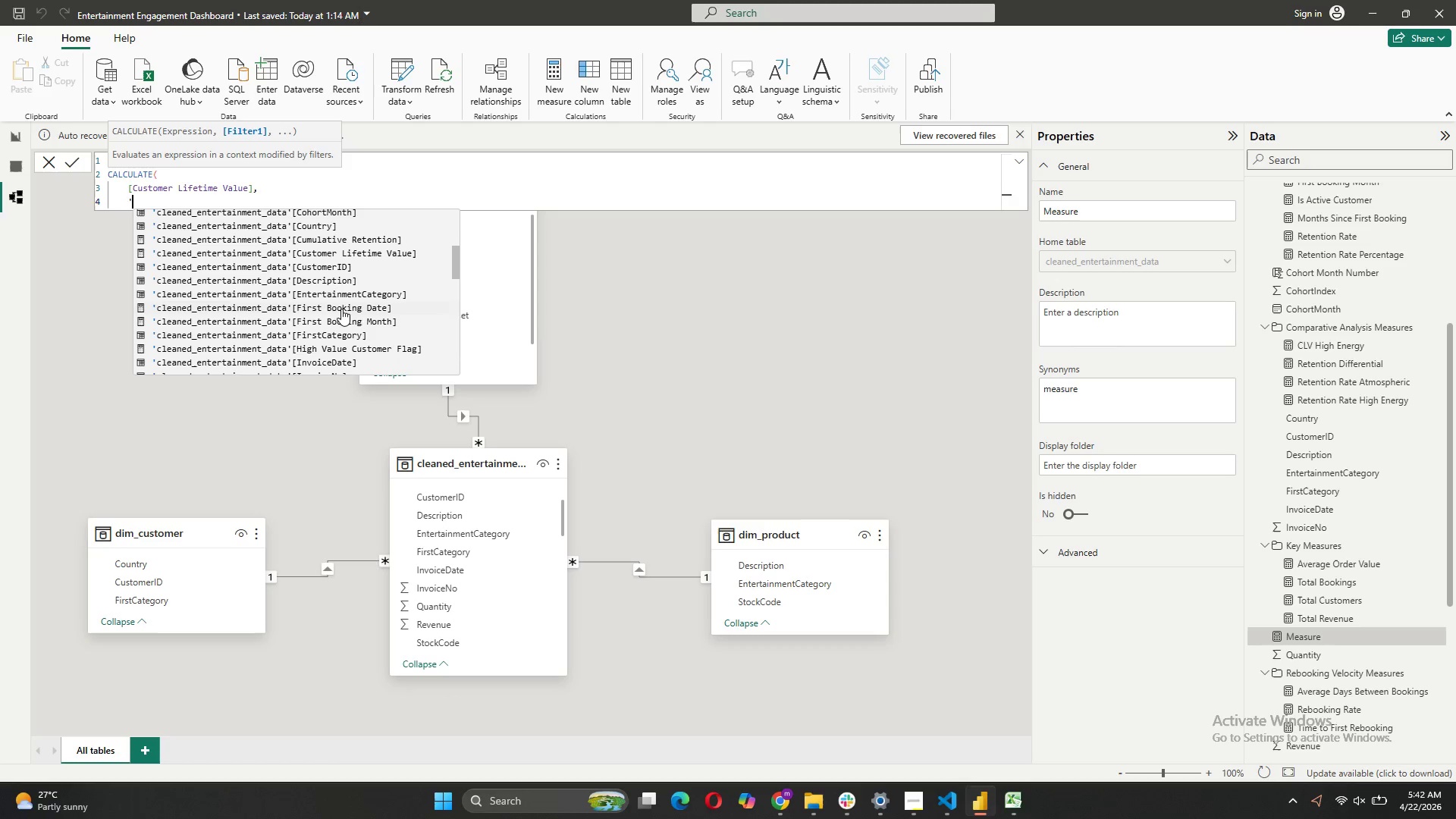 
left_click([350, 331])
 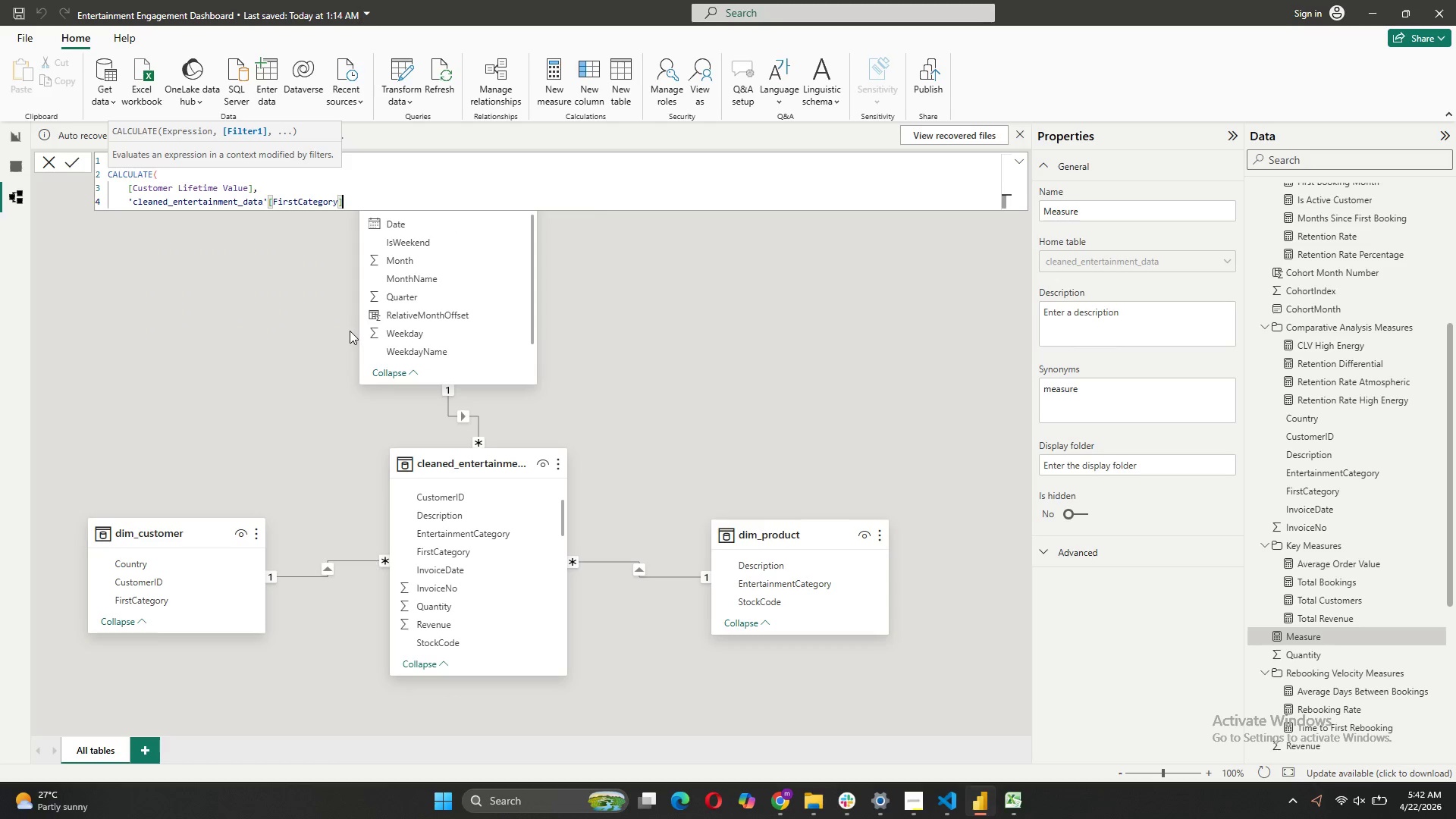 
type( = "c)
key(Backspace)
type(Close-up Magician (Atmospheric))
 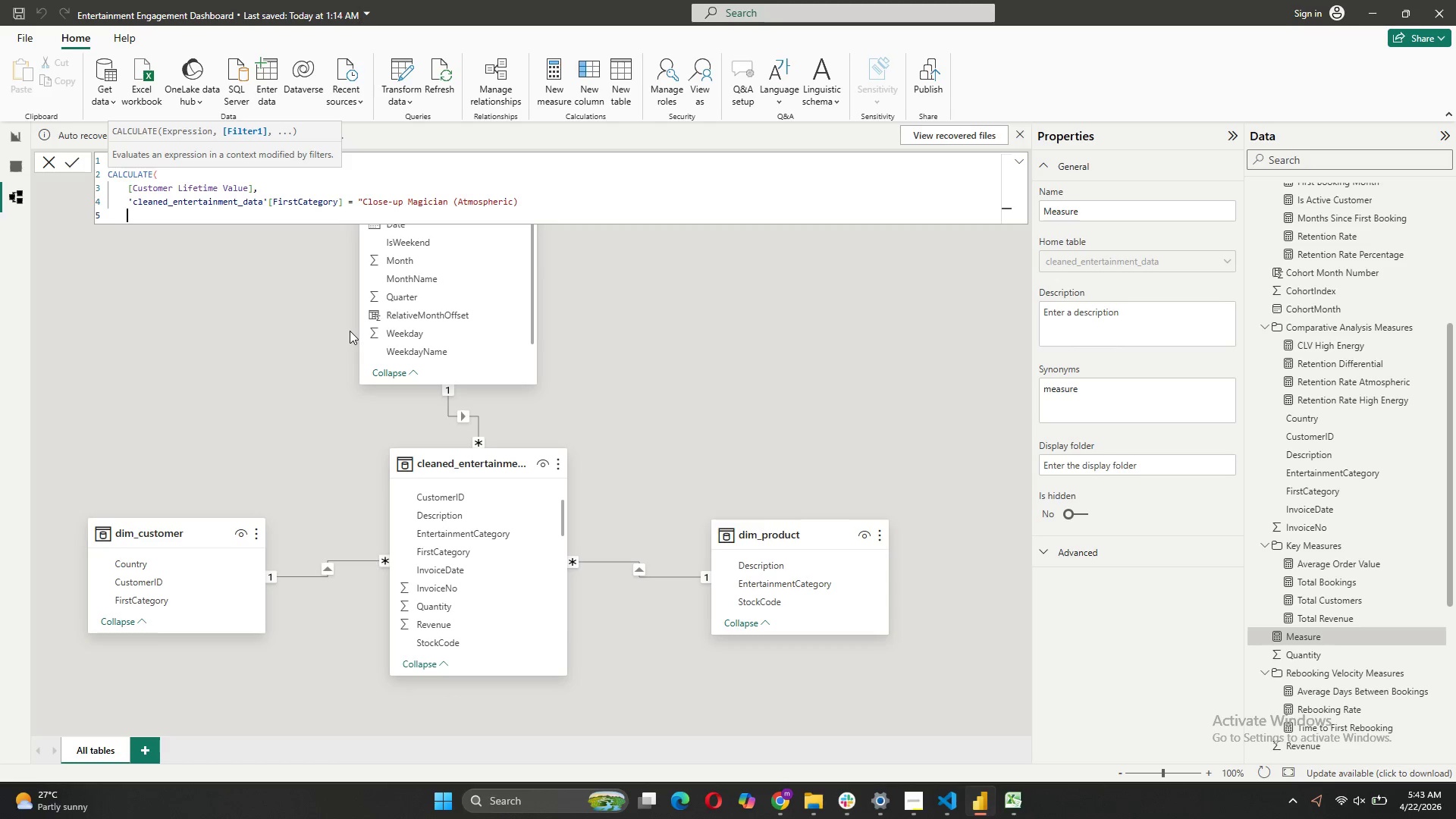 
 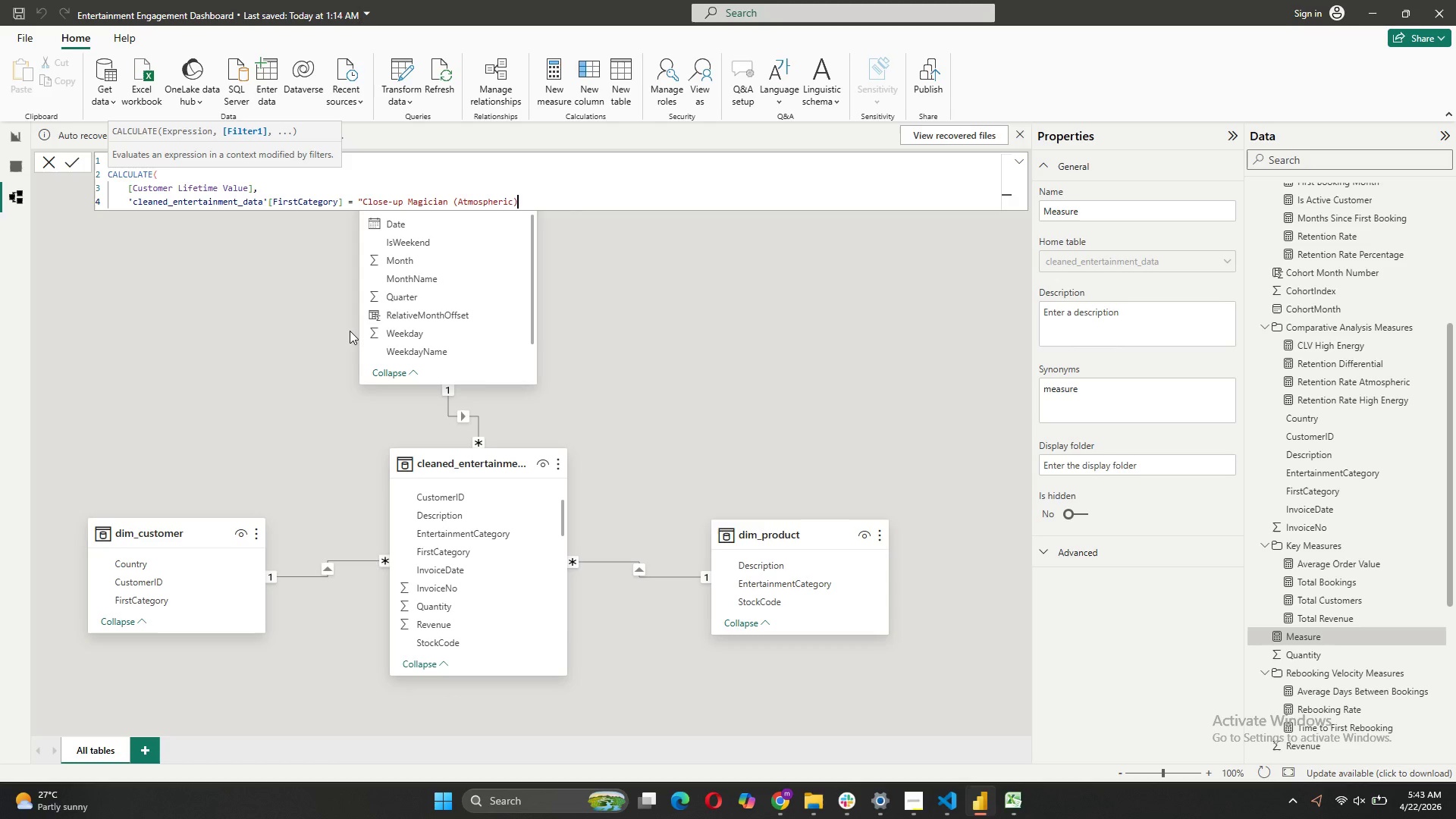 
key(Shift+Enter)
 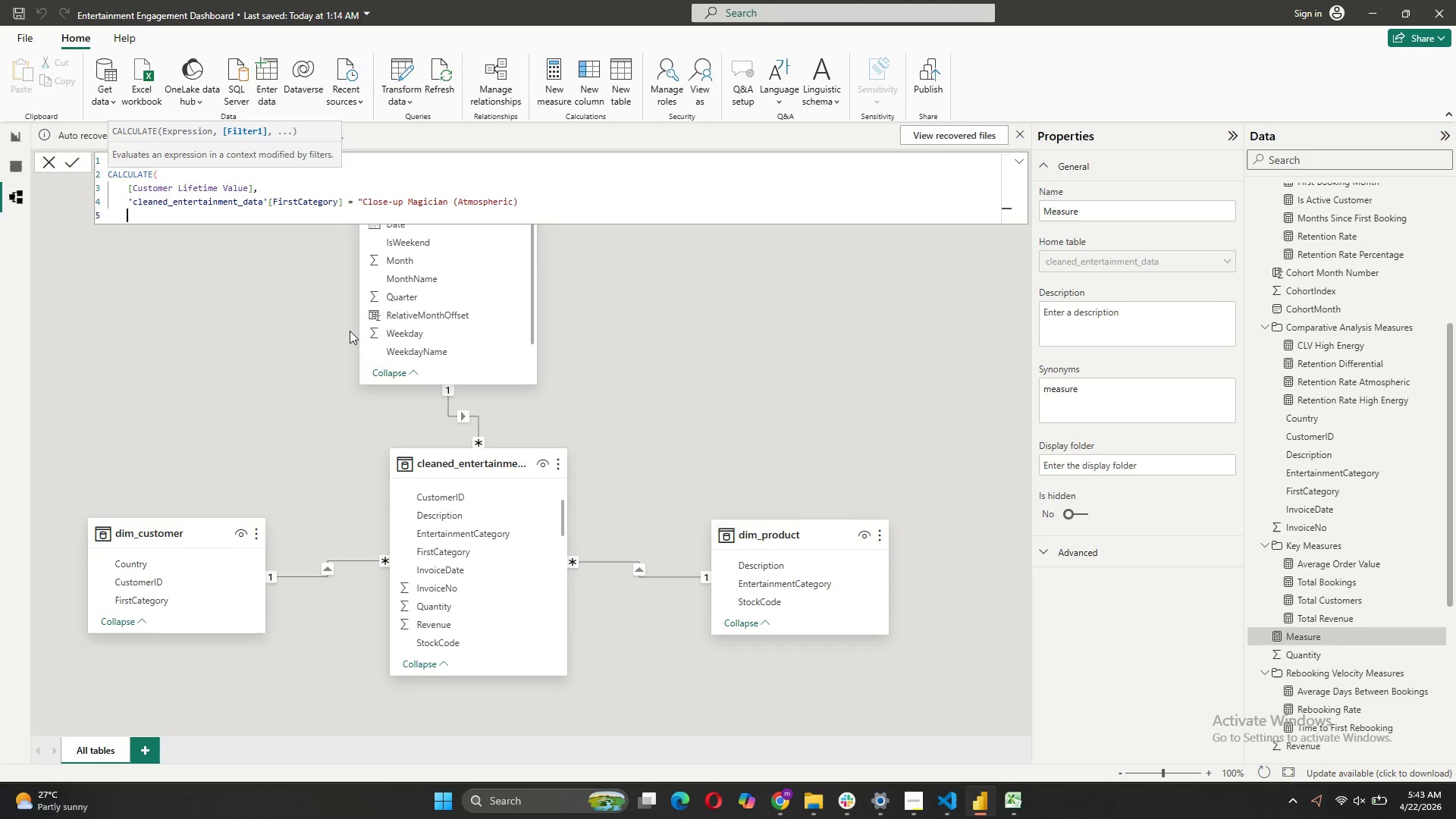 
key(Shift+0)
 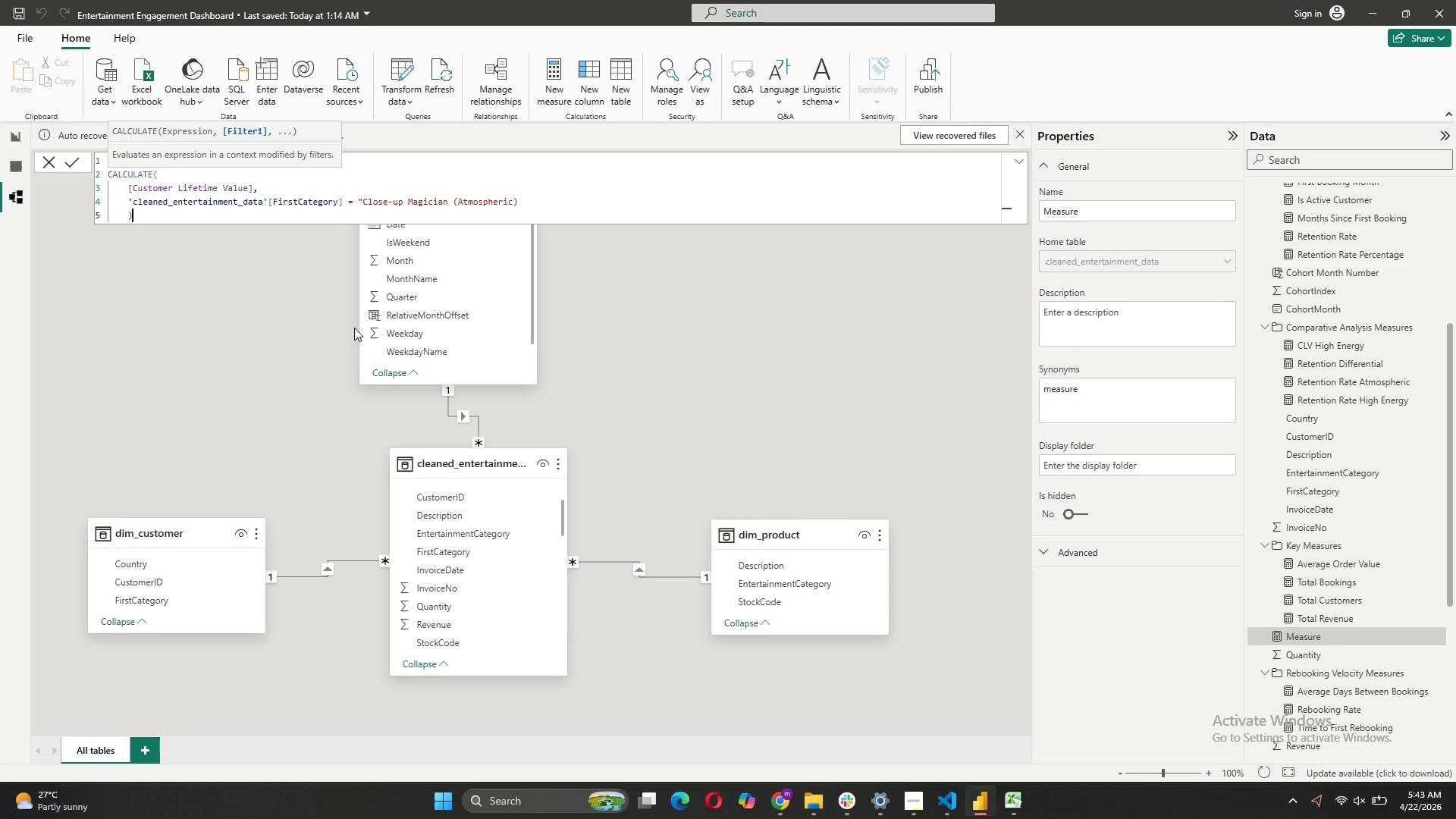 
wait(8.05)
 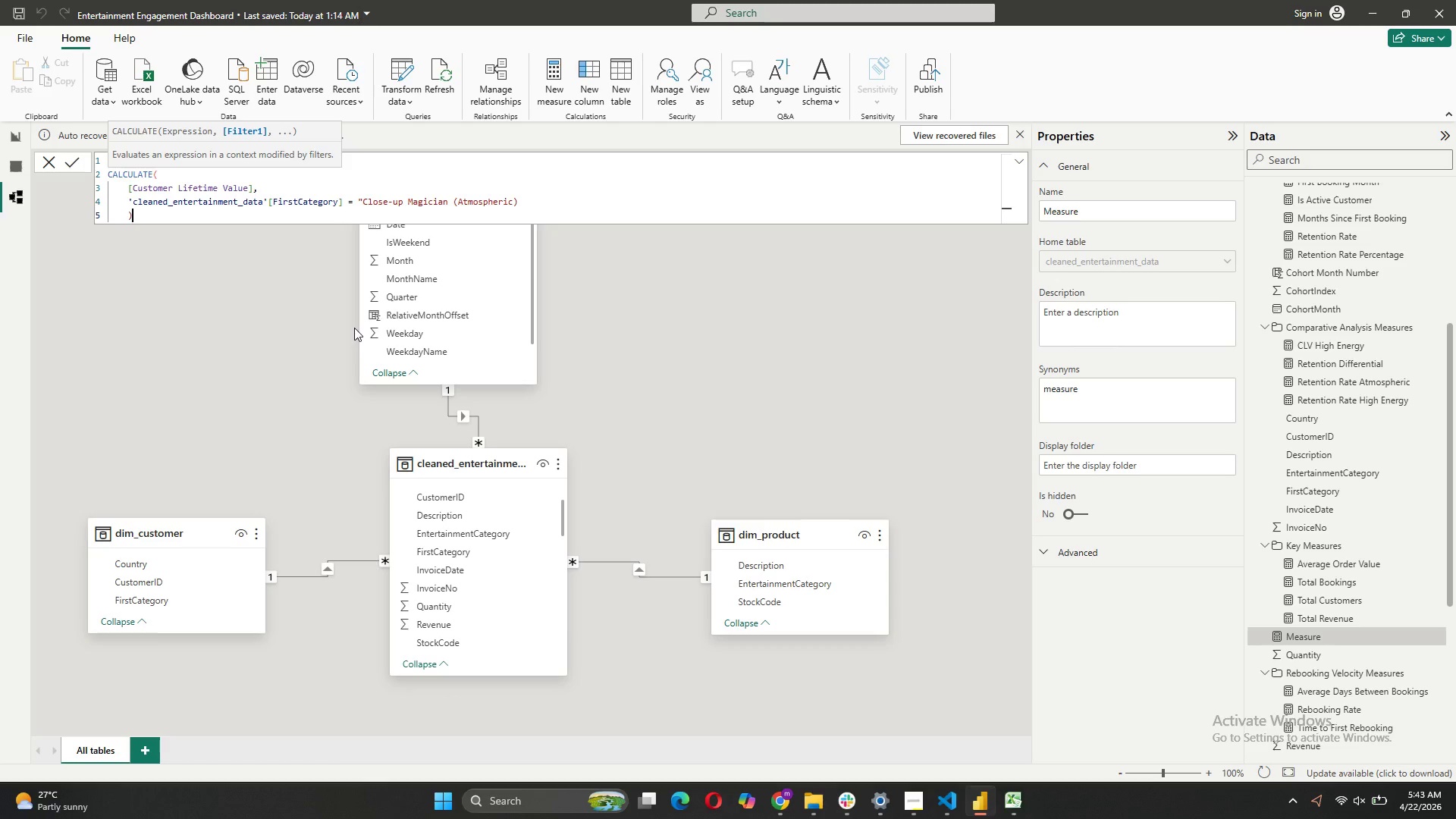 
left_click([155, 178])
 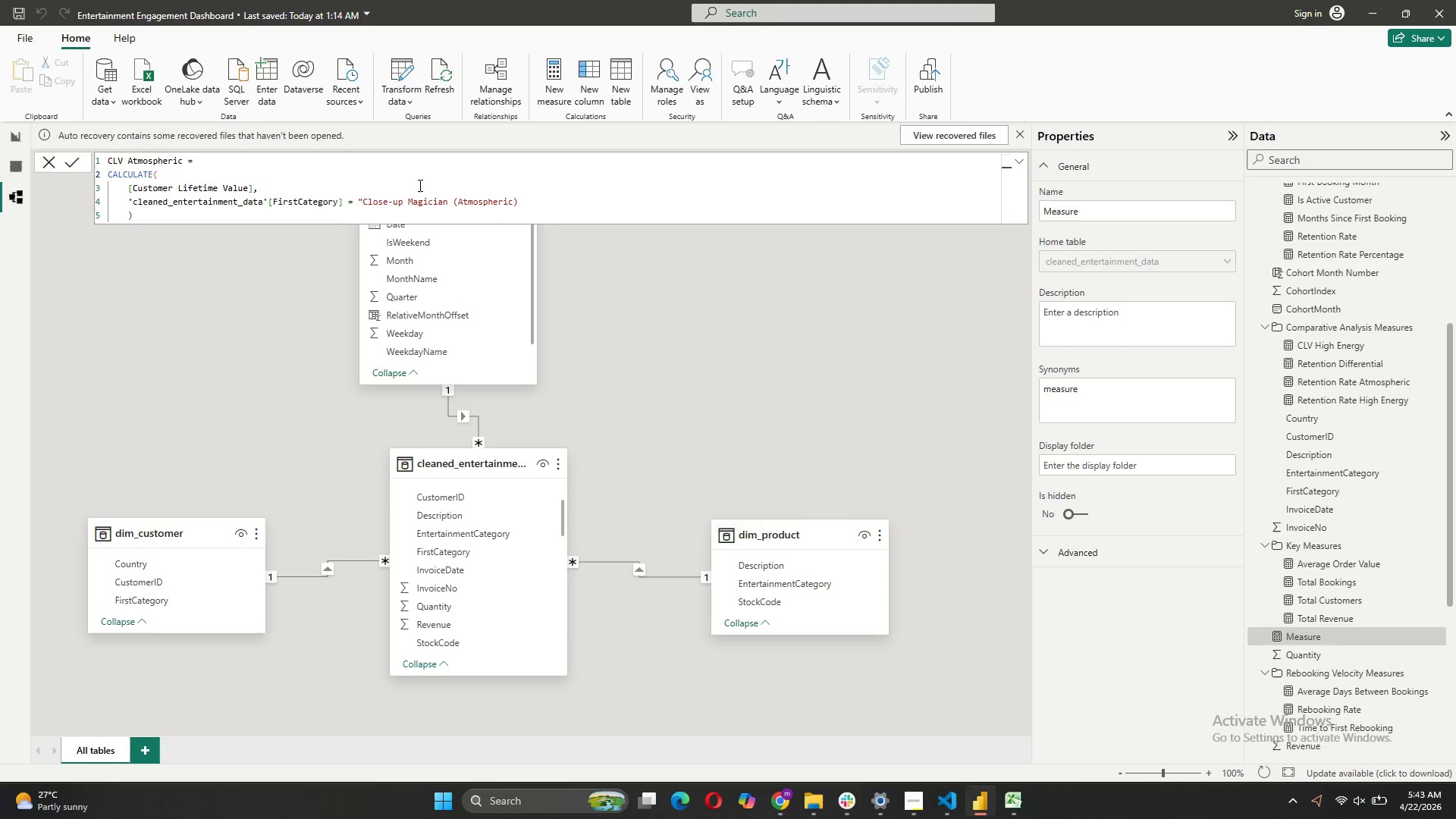 
left_click([519, 201])
 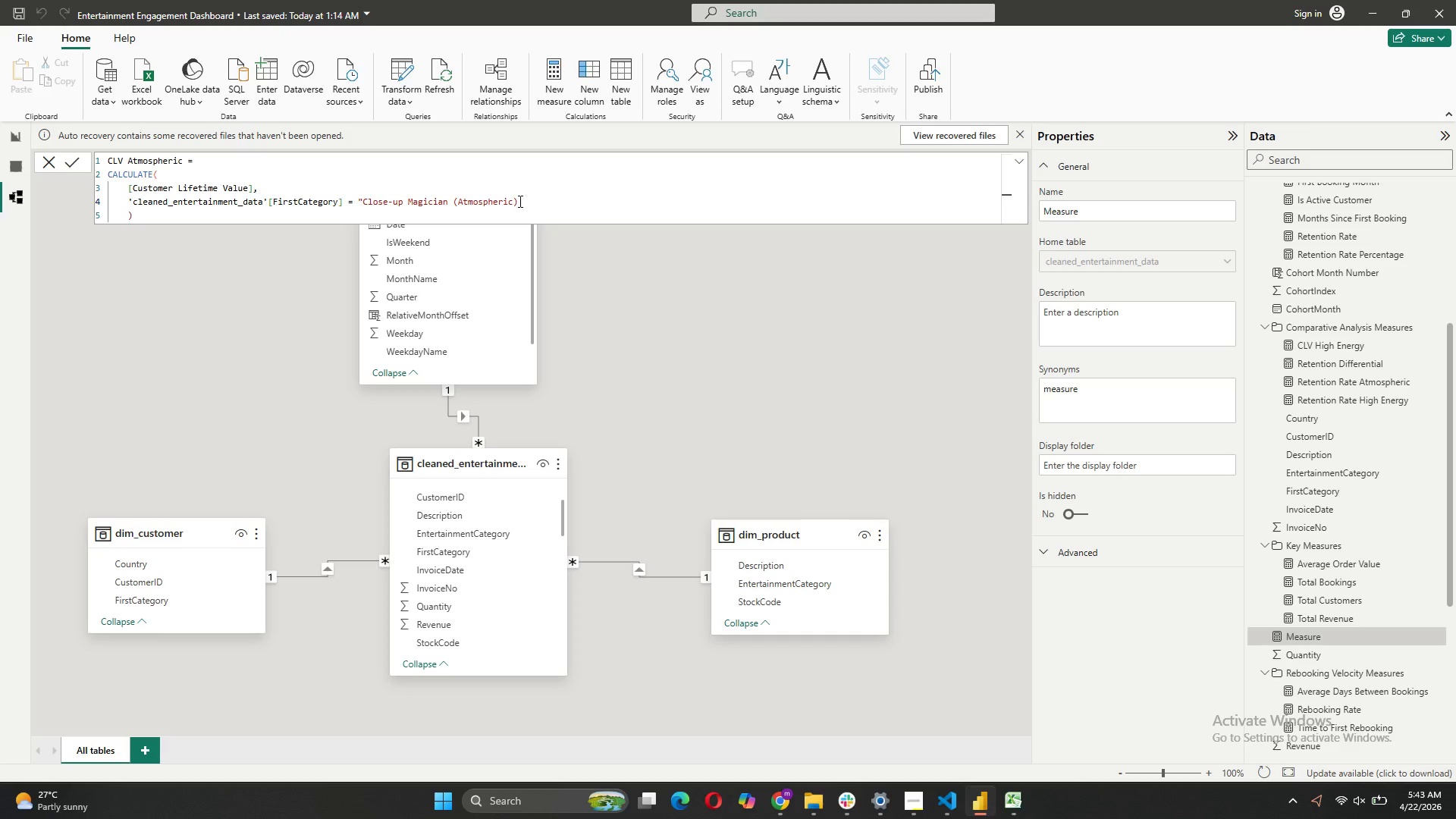 
key(Shift+Quote)
 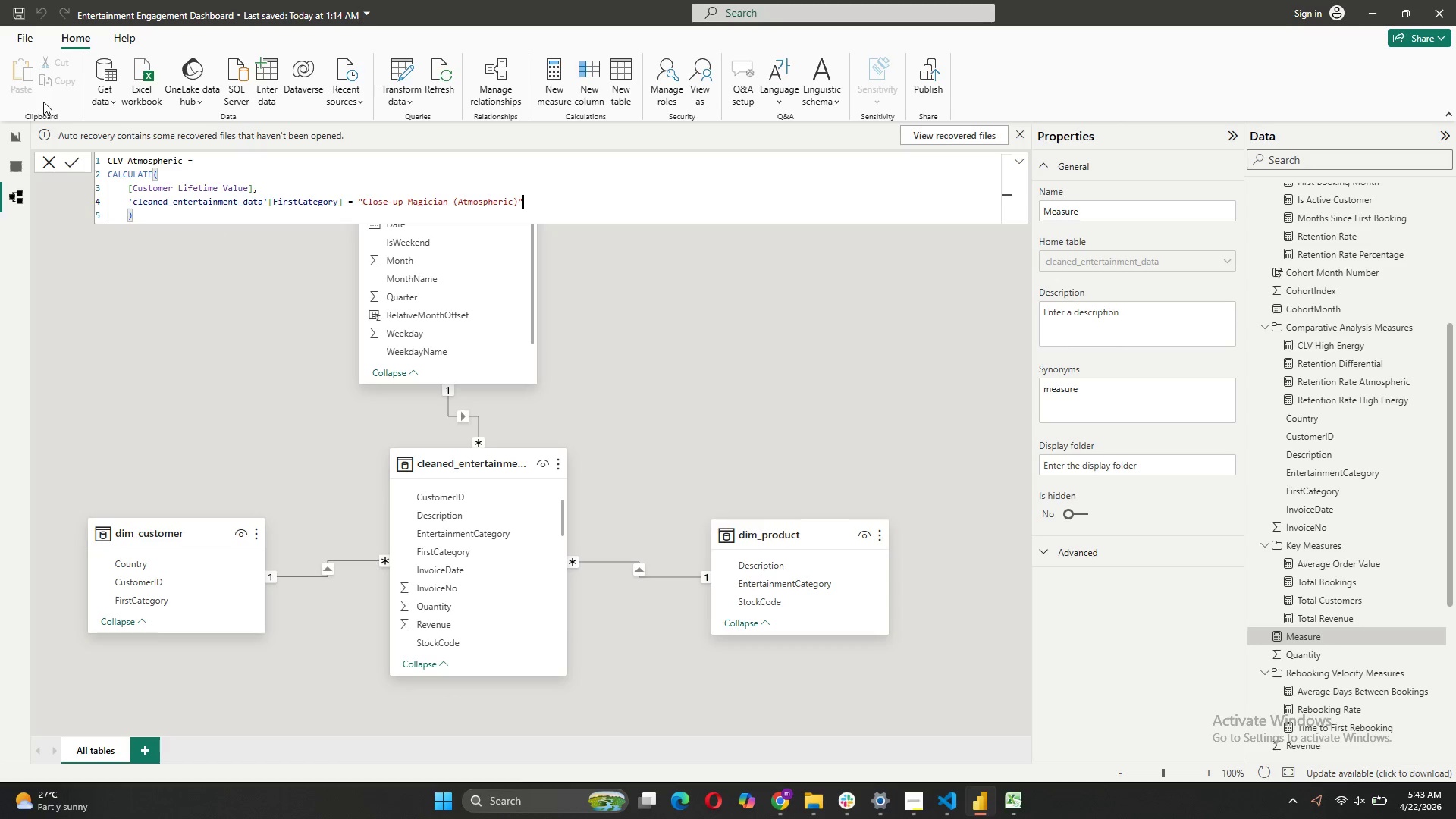 
left_click([76, 170])
 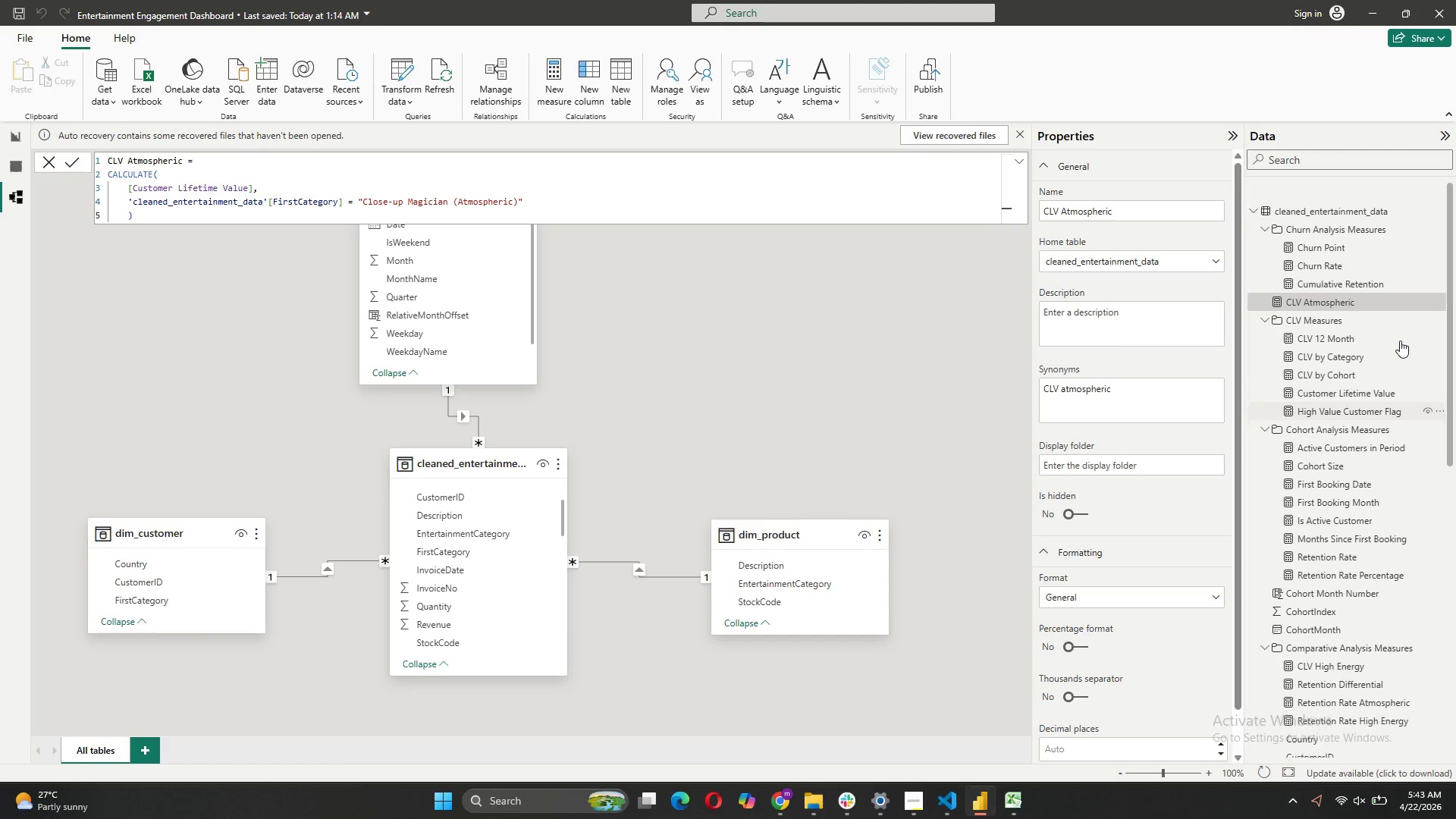 
wait(5.19)
 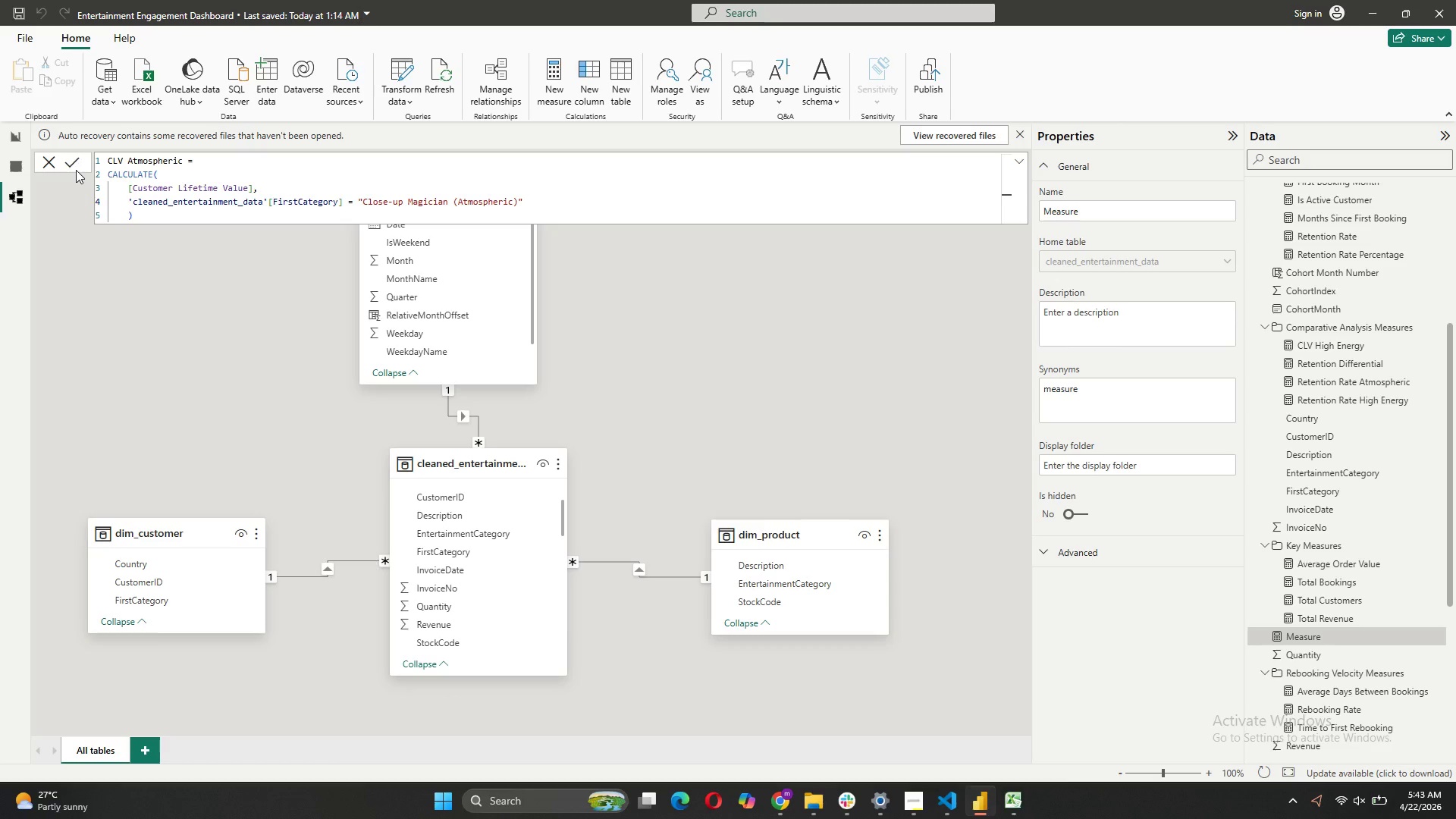 
left_click_drag(start_coordinate=[1338, 283], to_coordinate=[1346, 413])
 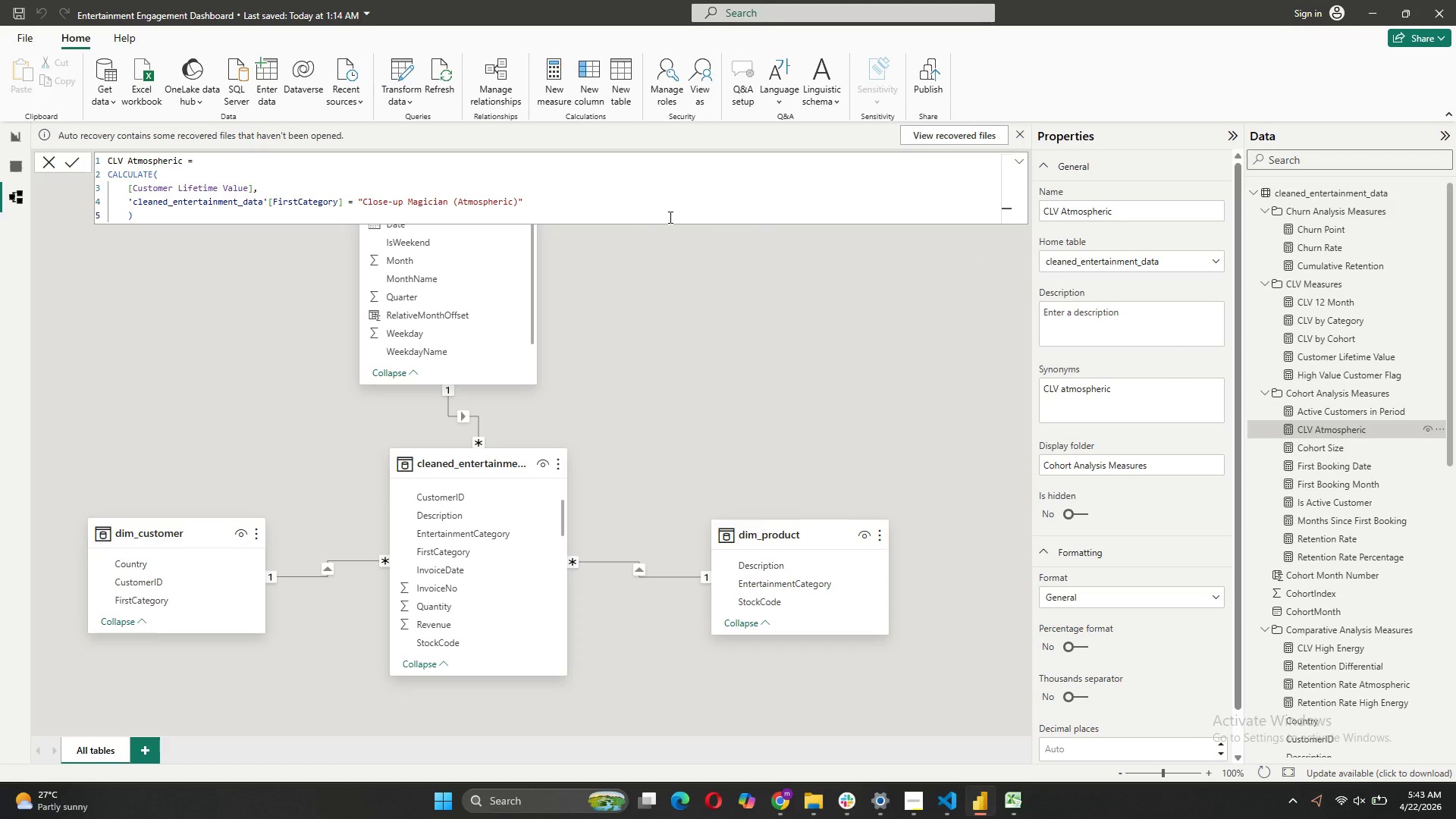 
wait(5.94)
 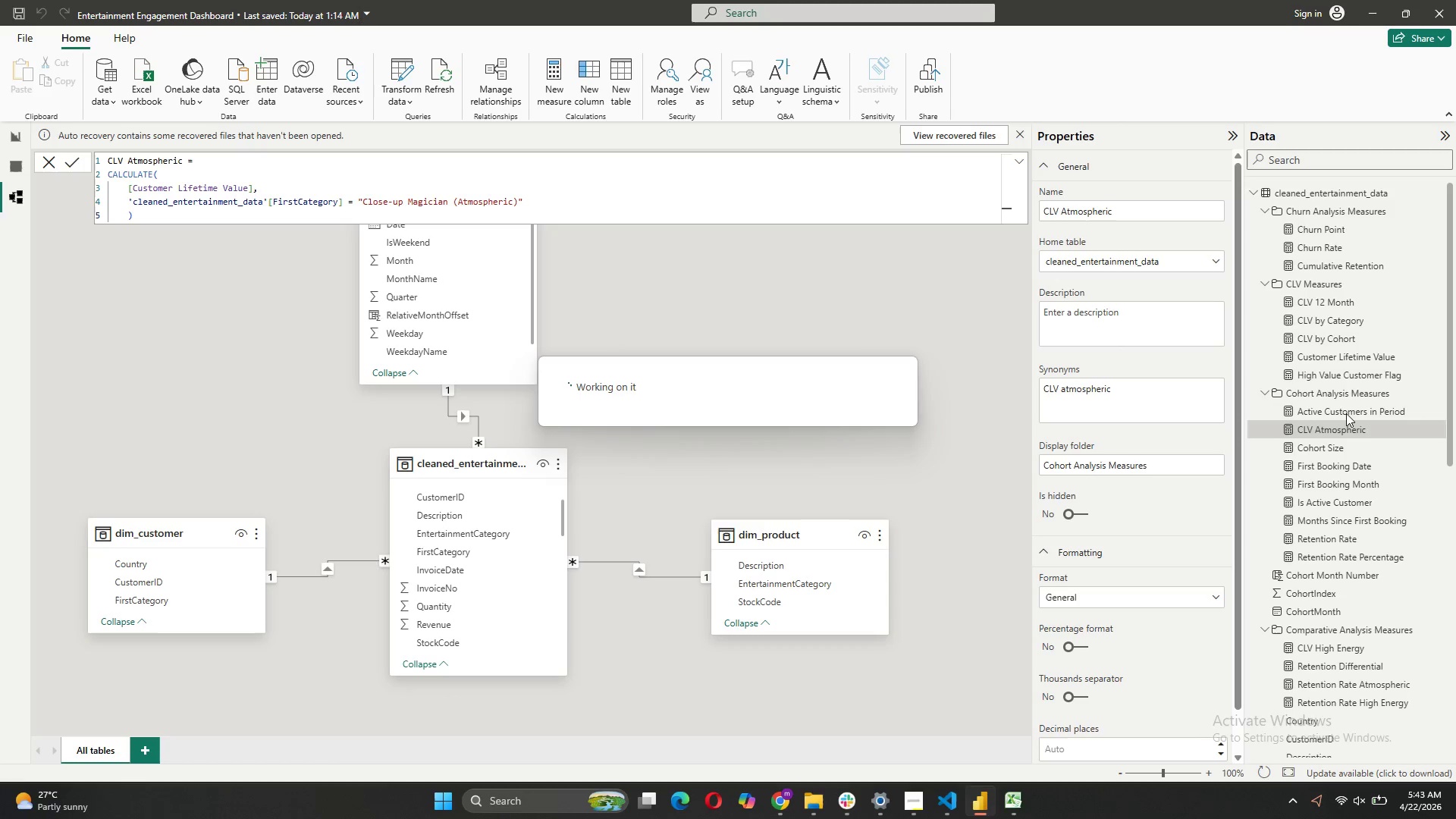 
left_click([553, 106])
 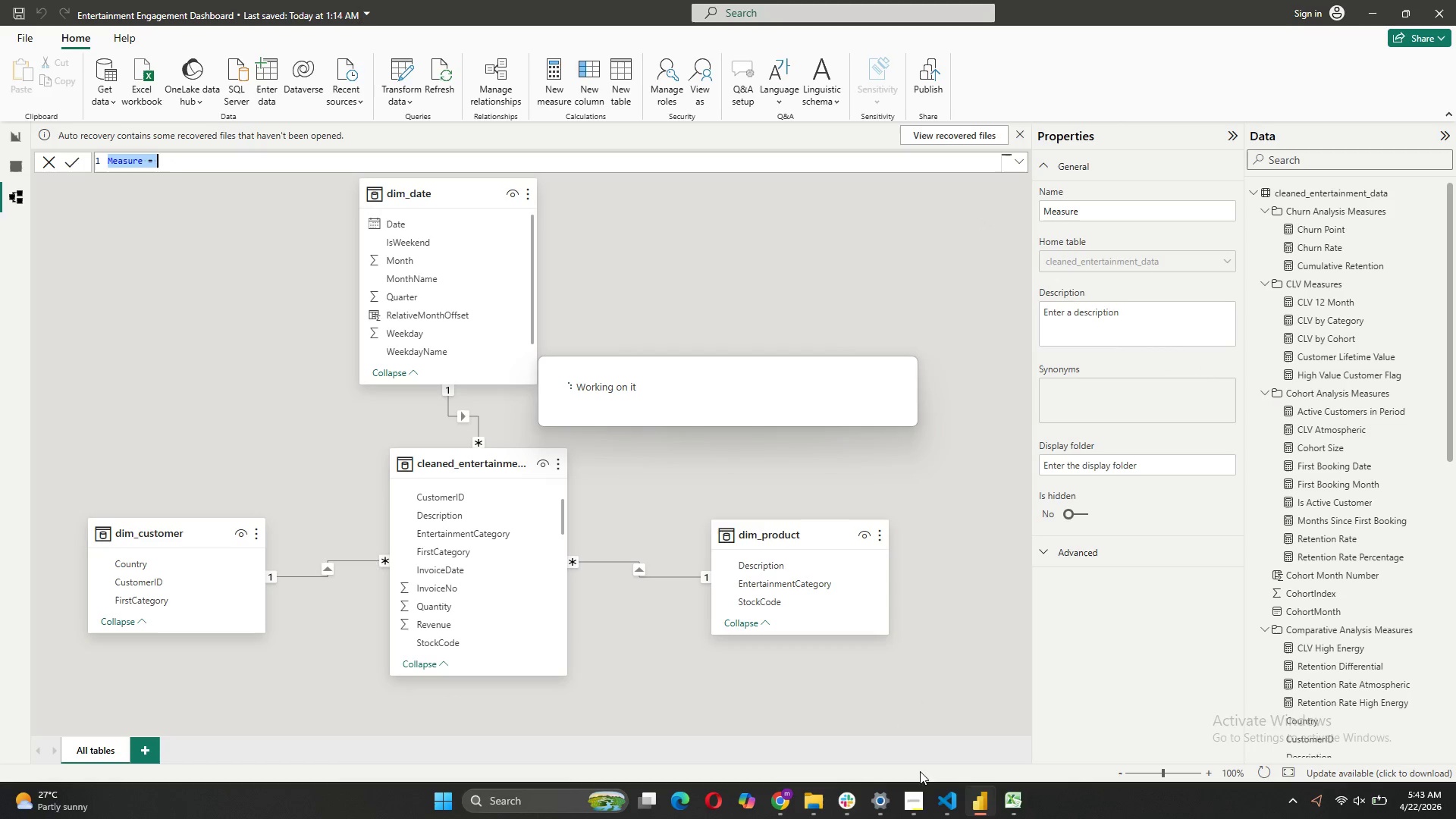 
left_click([918, 799])